 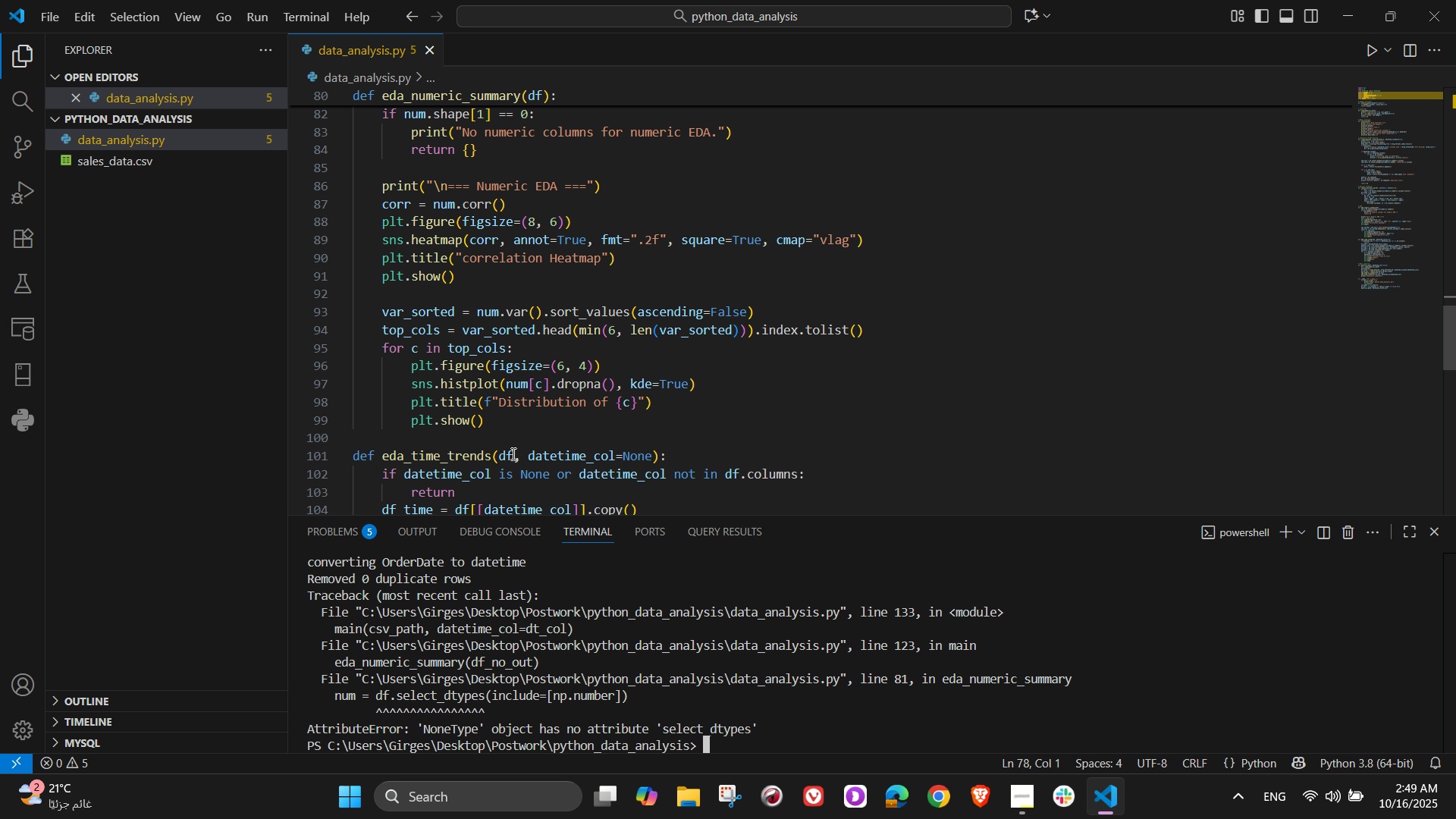 
scroll: coordinate [531, 295], scroll_direction: down, amount: 14.0
 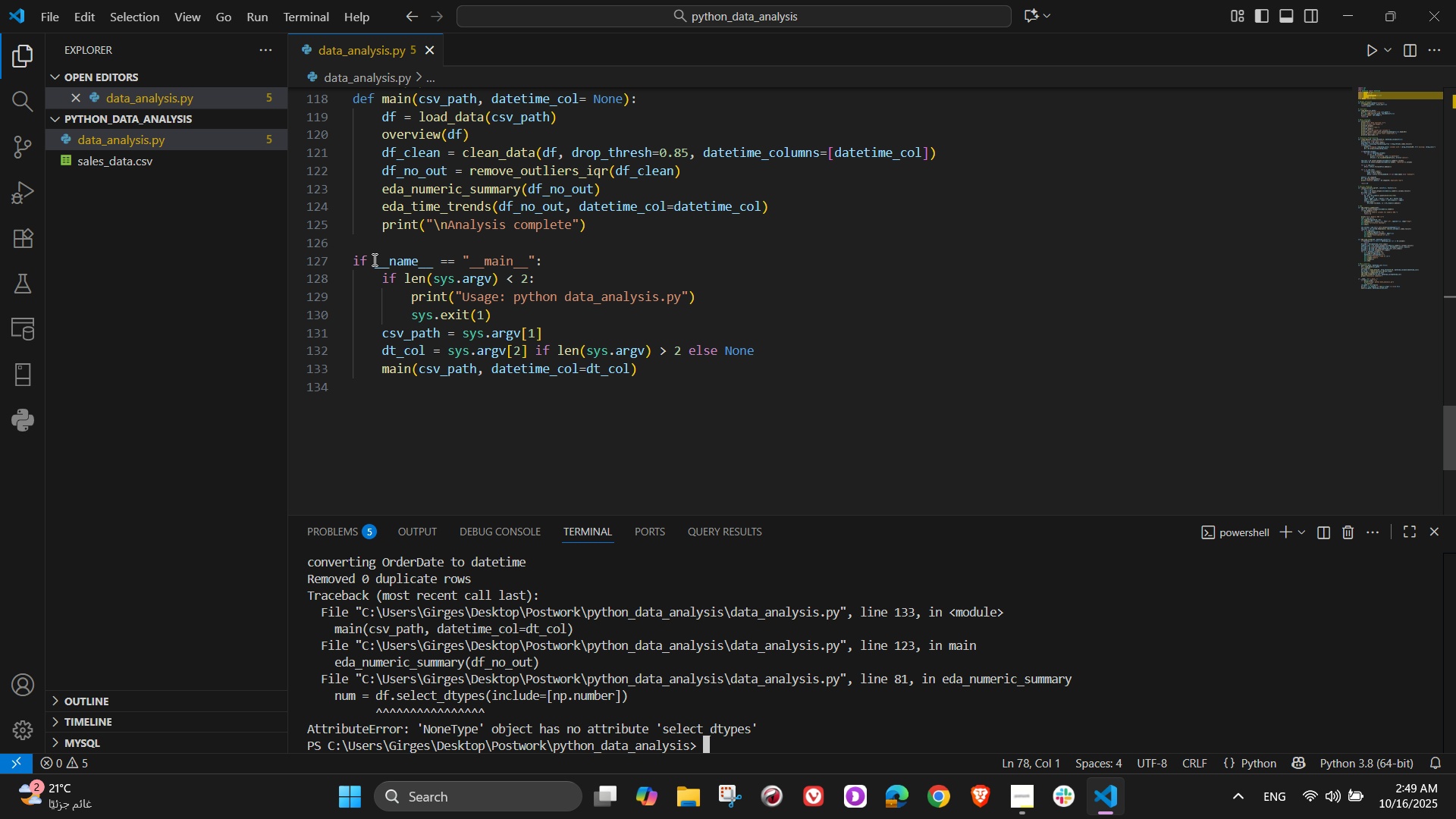 
scroll: coordinate [378, 253], scroll_direction: up, amount: 2.0
 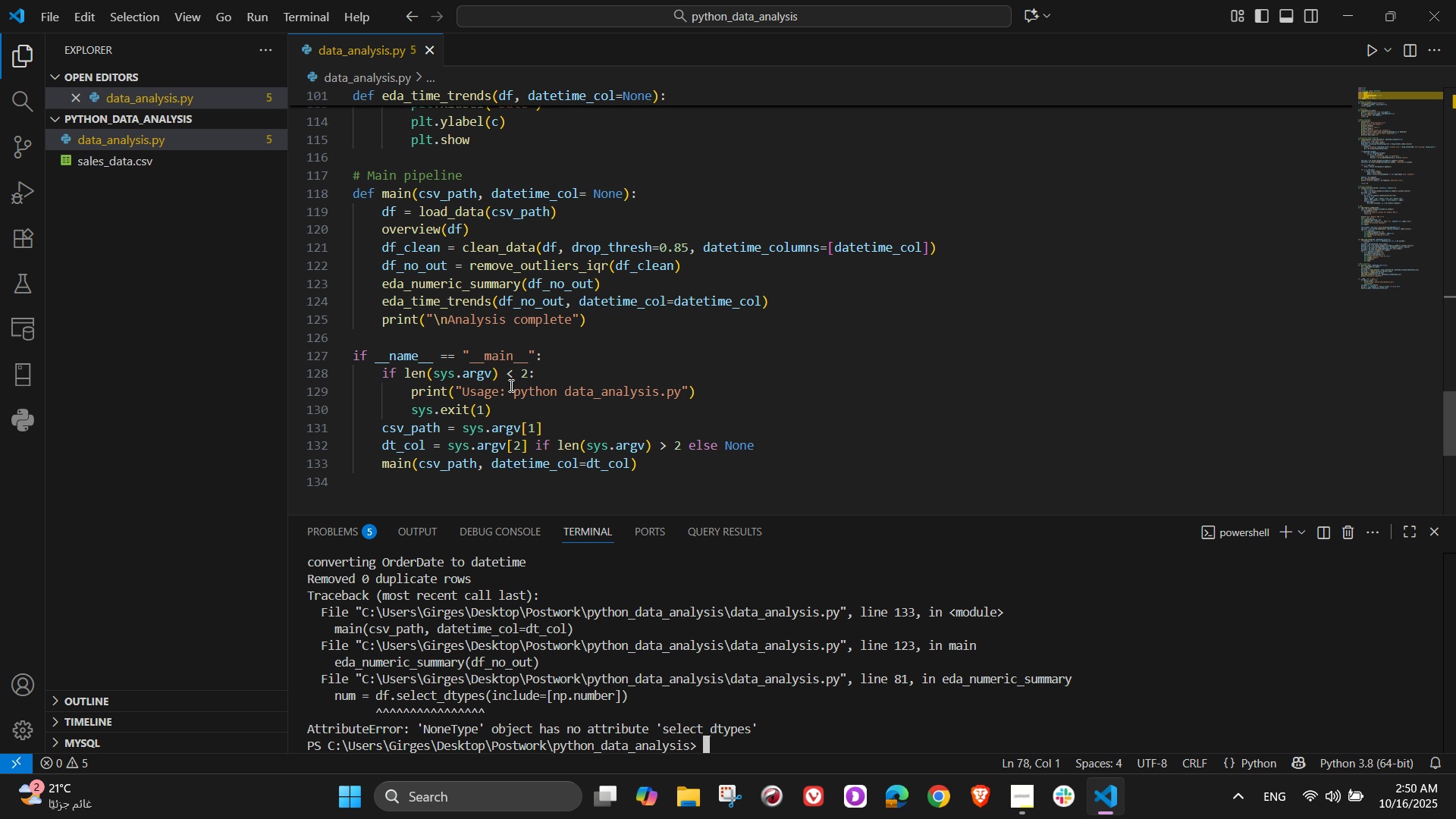 
wait(56.39)
 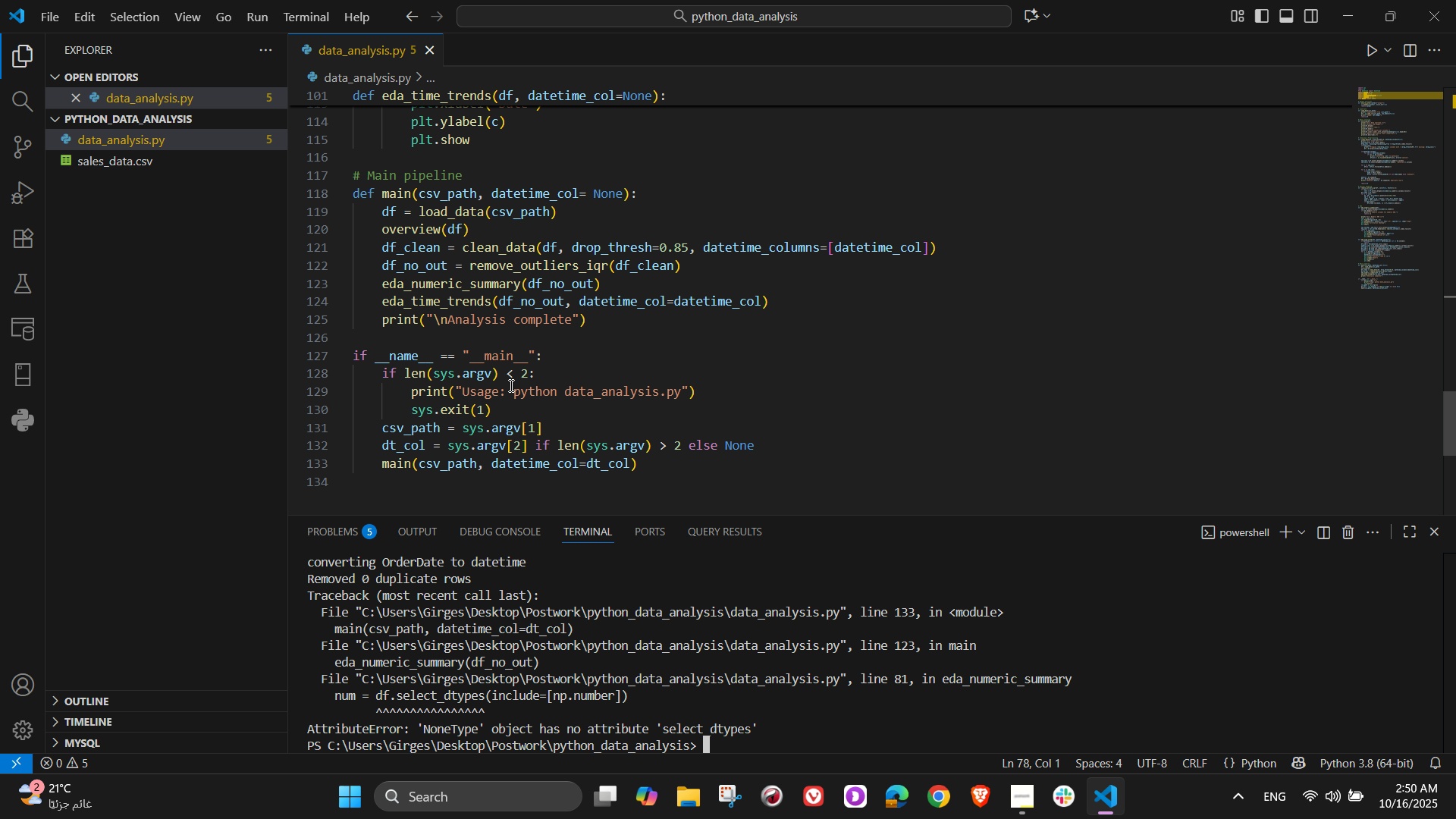 
scroll: coordinate [476, 736], scroll_direction: down, amount: 1.0
 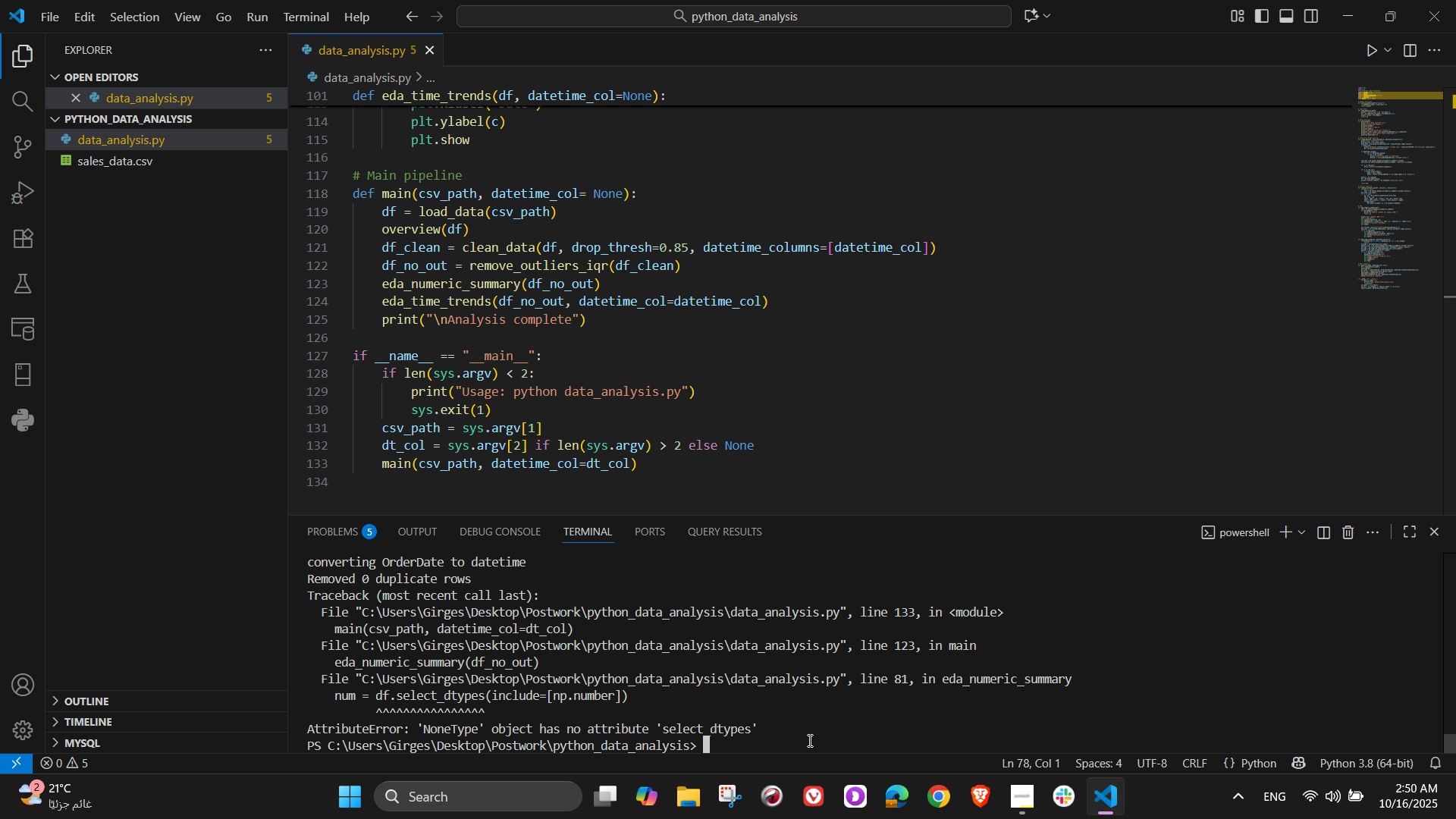 
wait(14.77)
 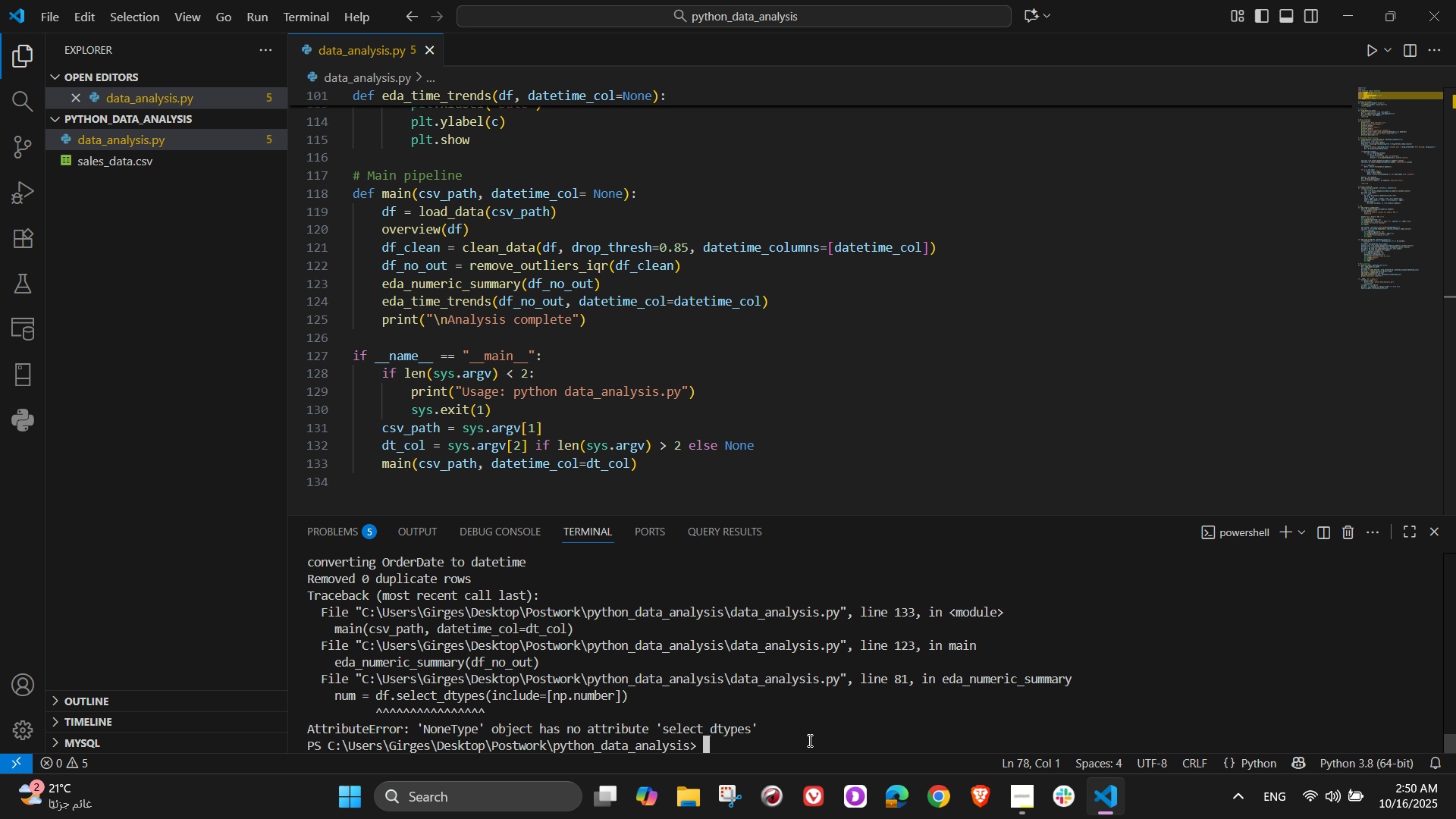 
left_click([697, 474])
 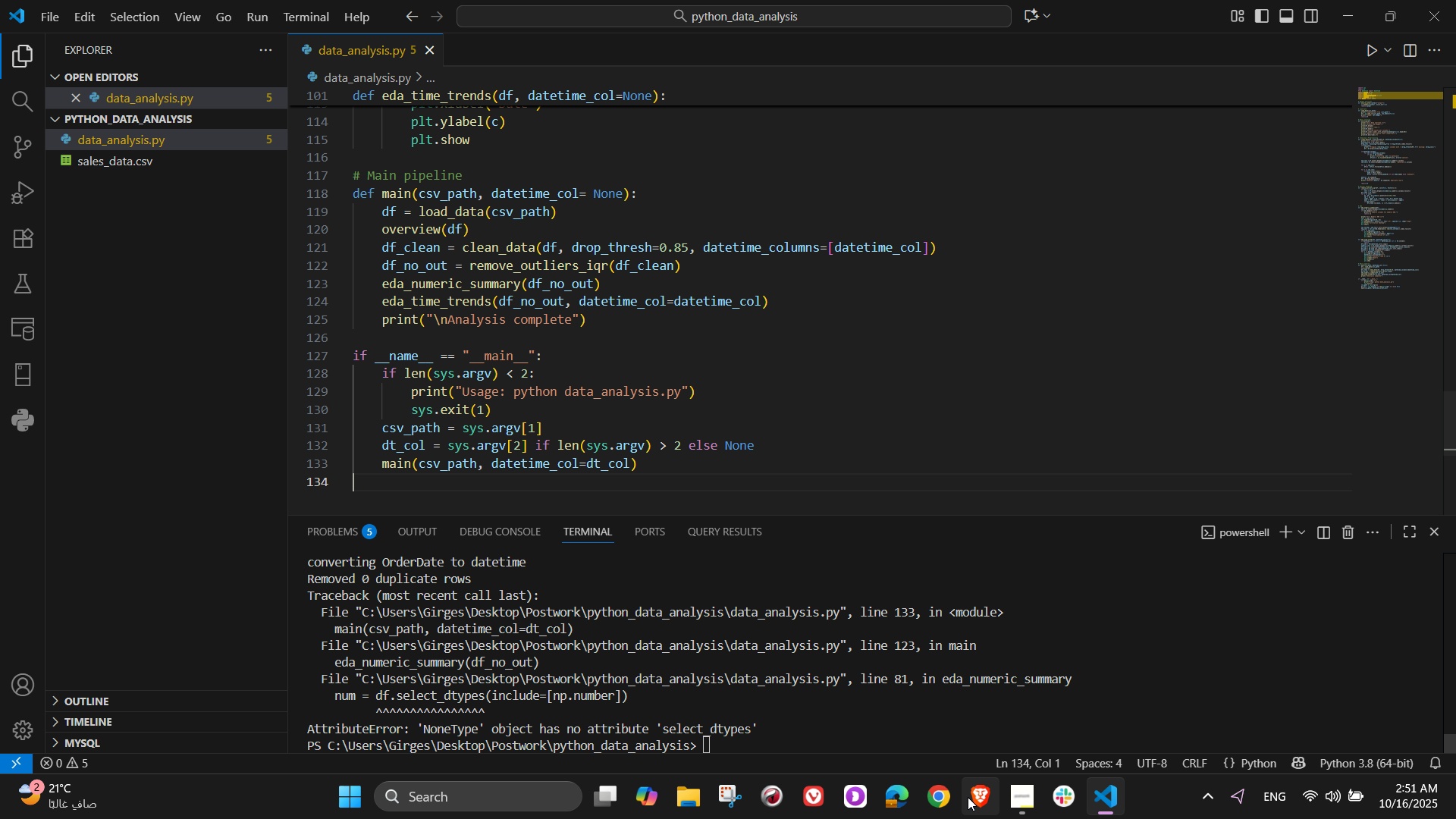 
left_click([936, 793])
 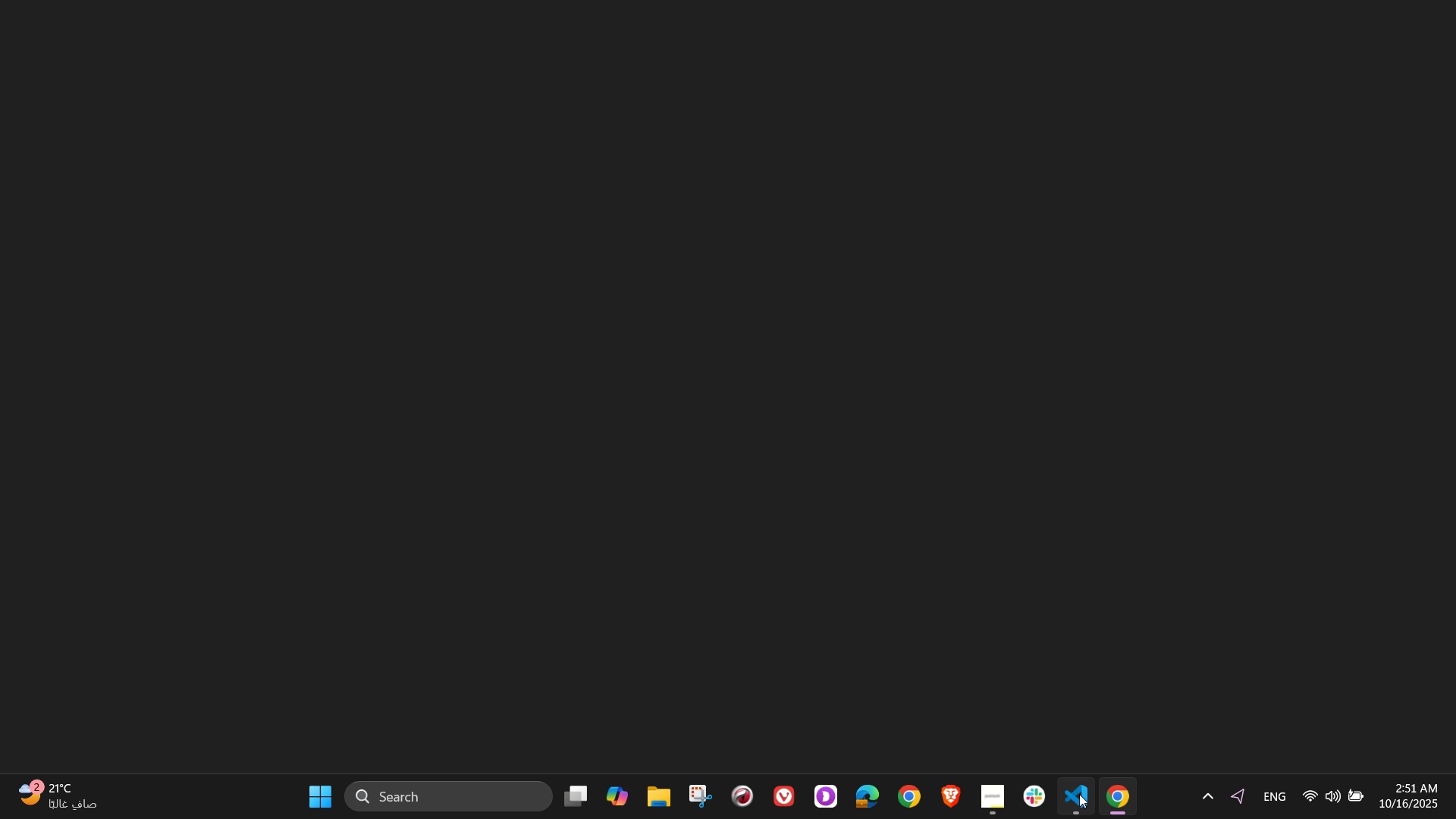 
left_click([1073, 794])
 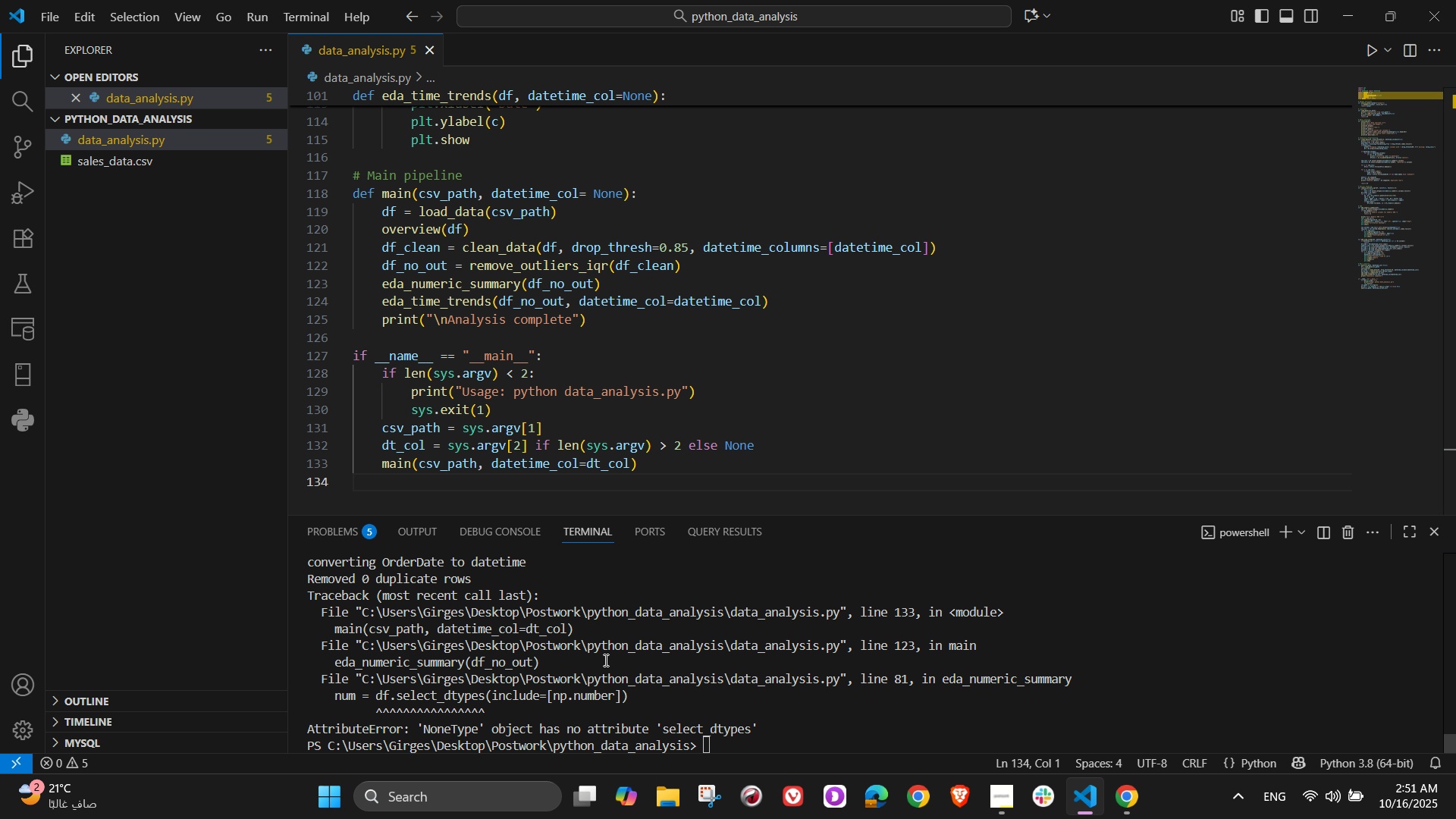 
wait(18.42)
 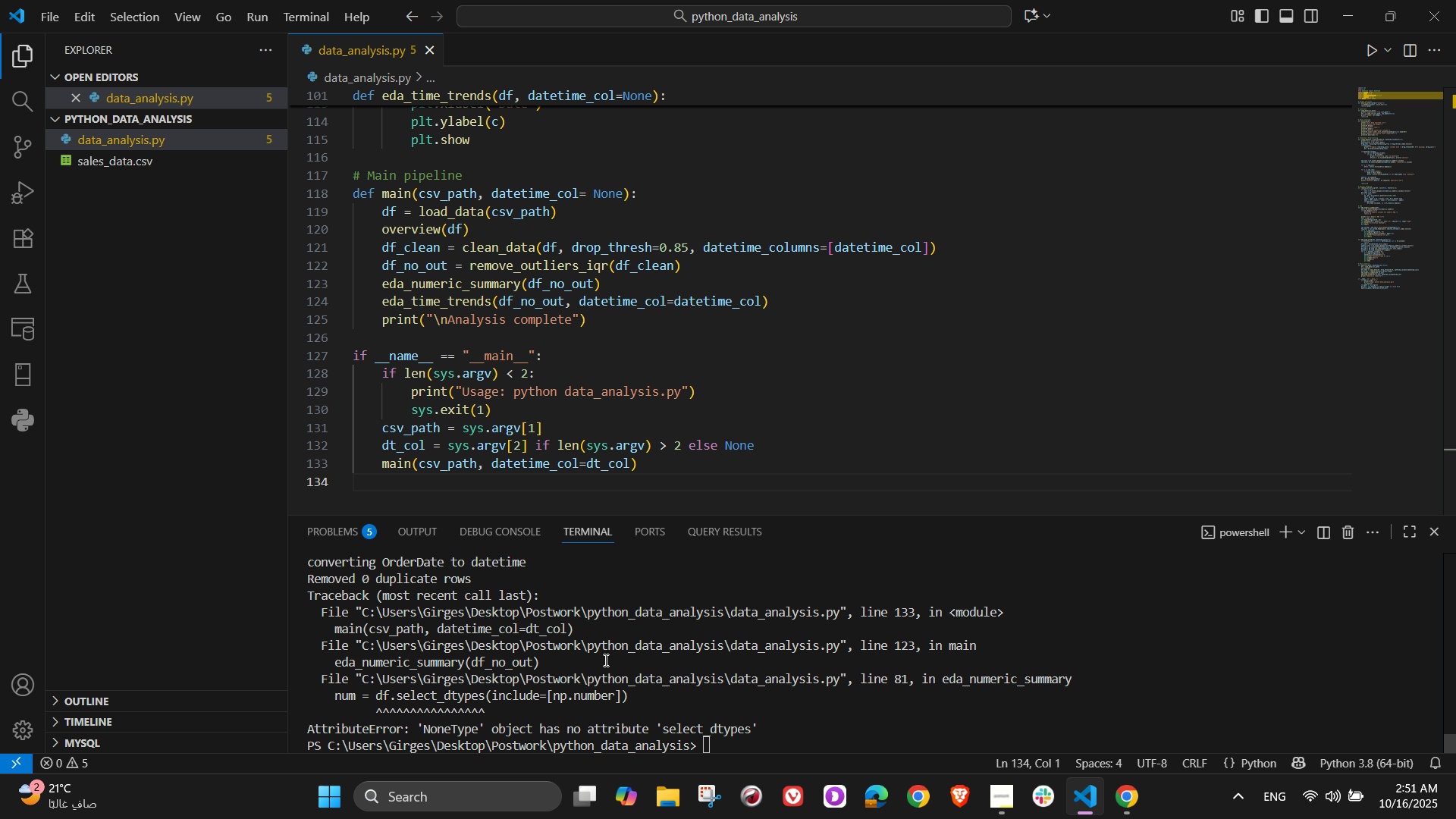 
scroll: coordinate [352, 211], scroll_direction: up, amount: 14.0
 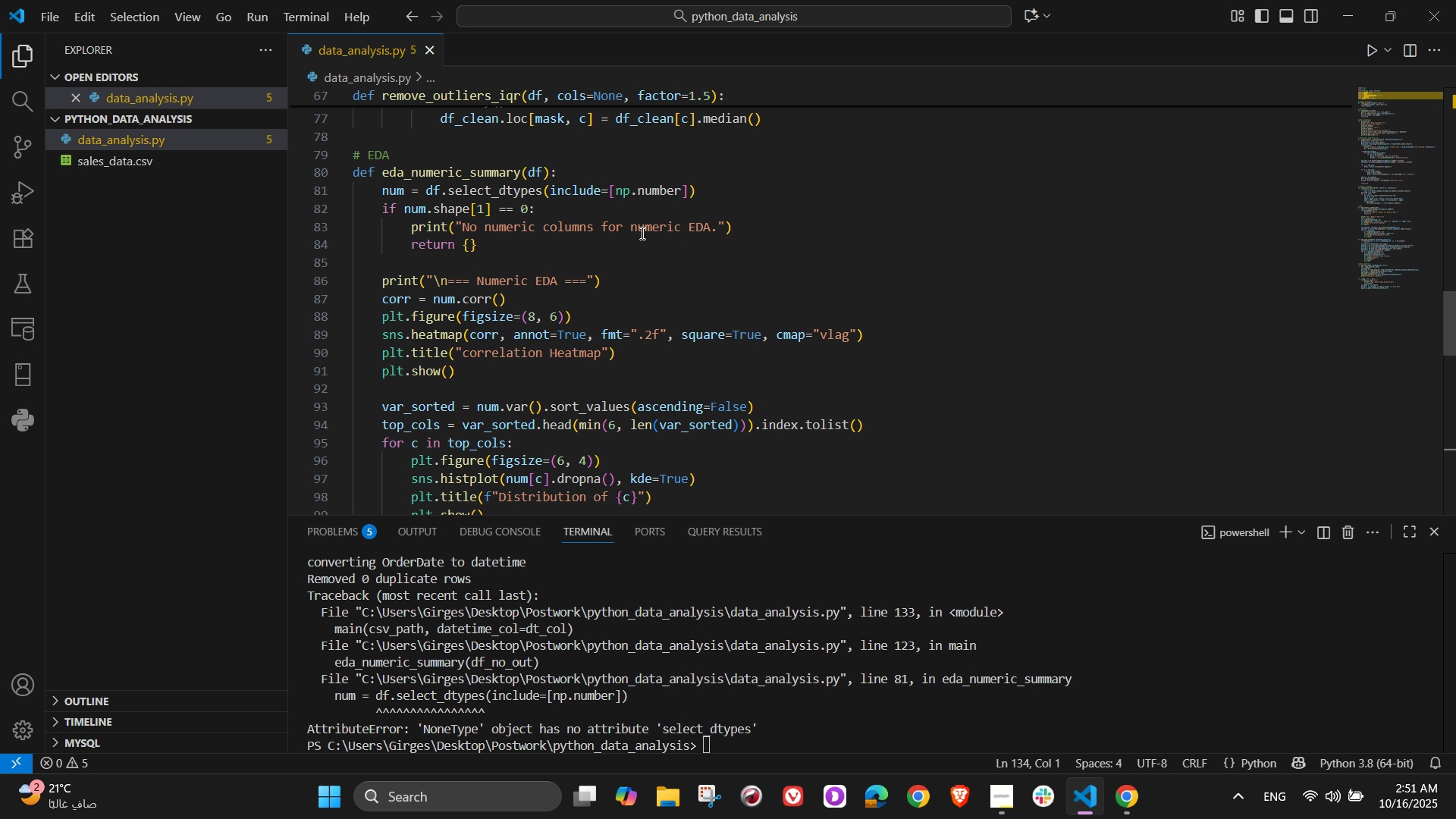 
wait(25.34)
 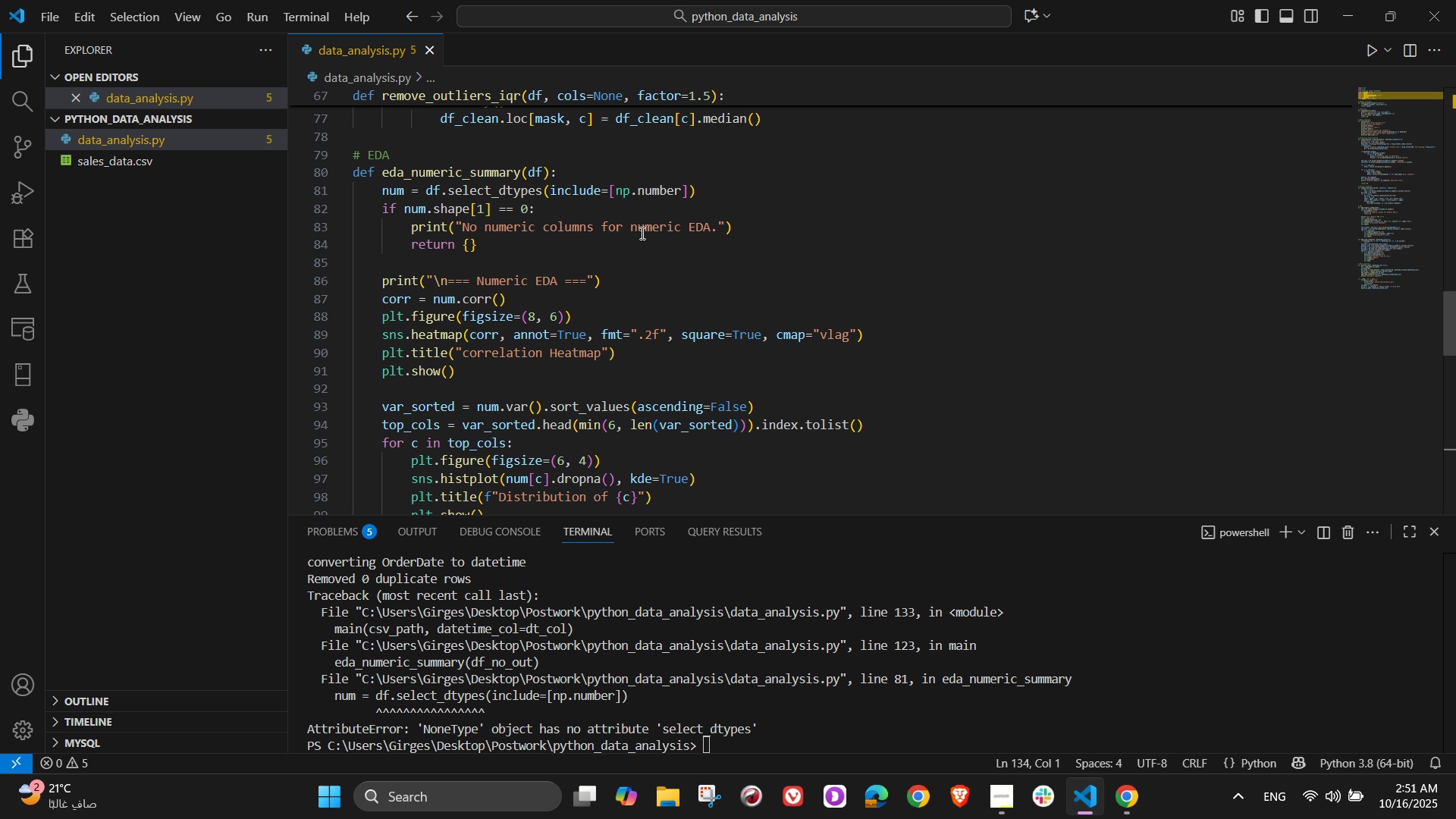 
scroll: coordinate [479, 327], scroll_direction: up, amount: 6.0
 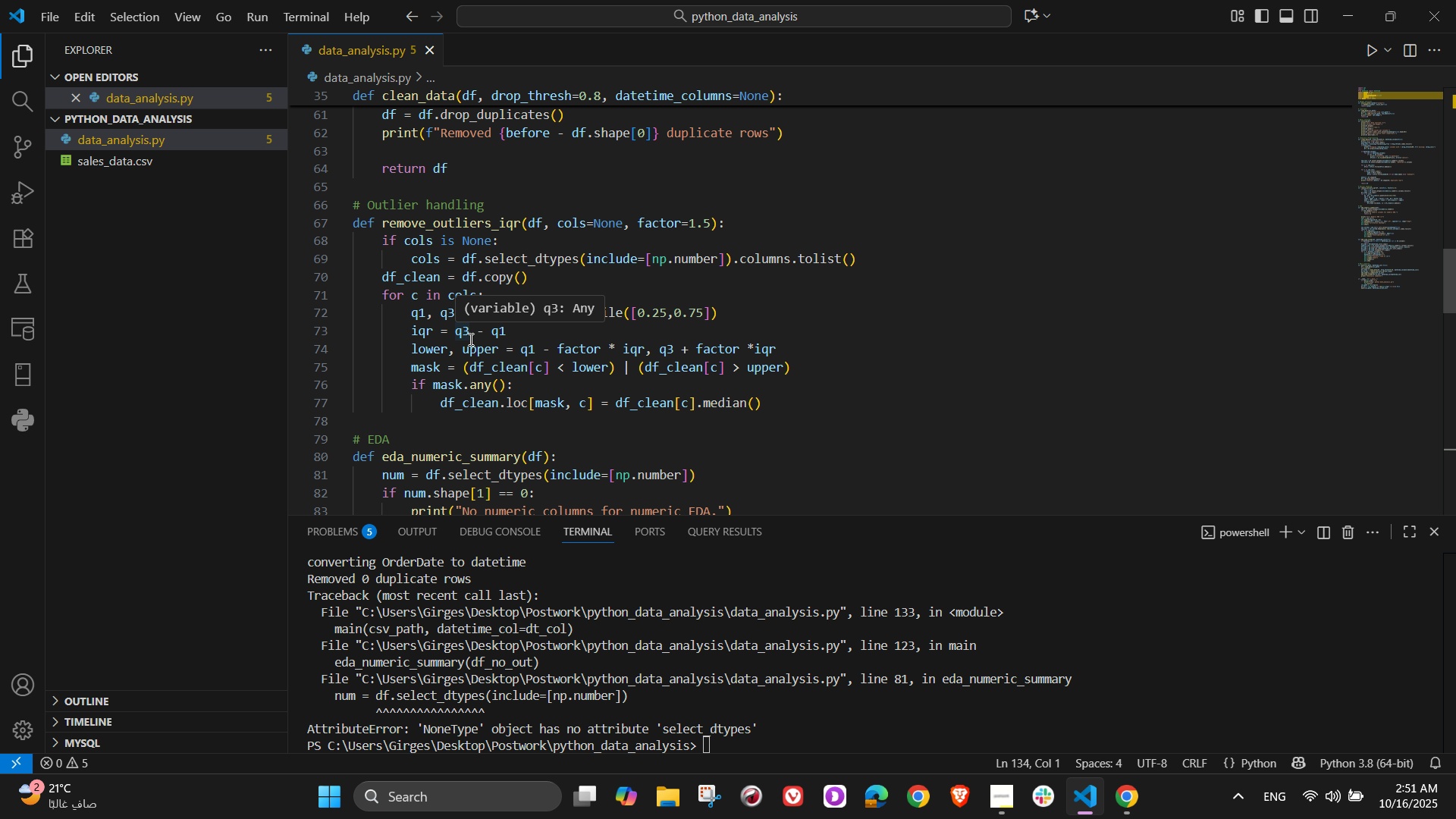 
scroll: coordinate [473, 334], scroll_direction: down, amount: 10.0
 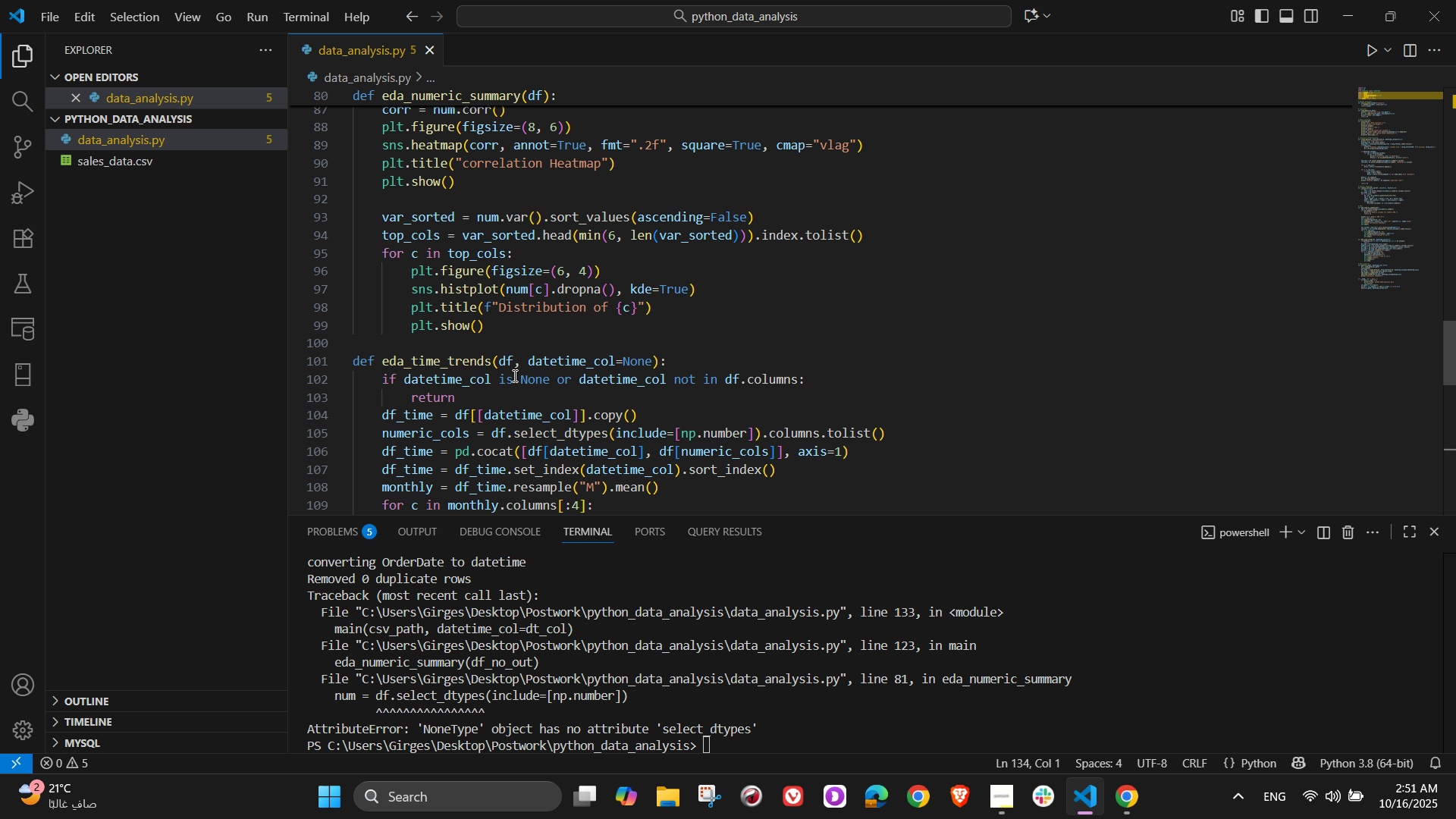 
scroll: coordinate [696, 436], scroll_direction: up, amount: 7.0
 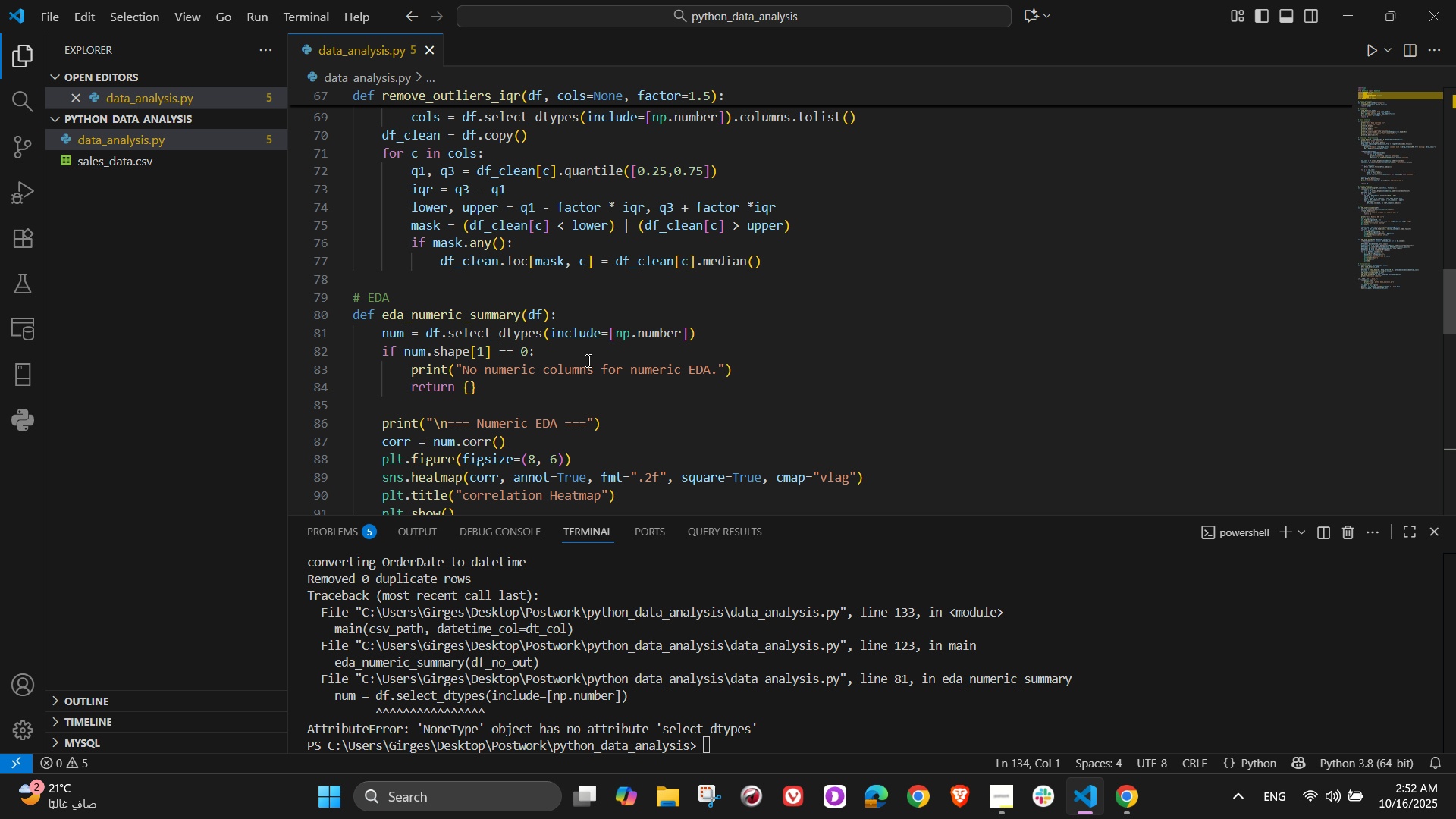 
mouse_move([566, 329])
 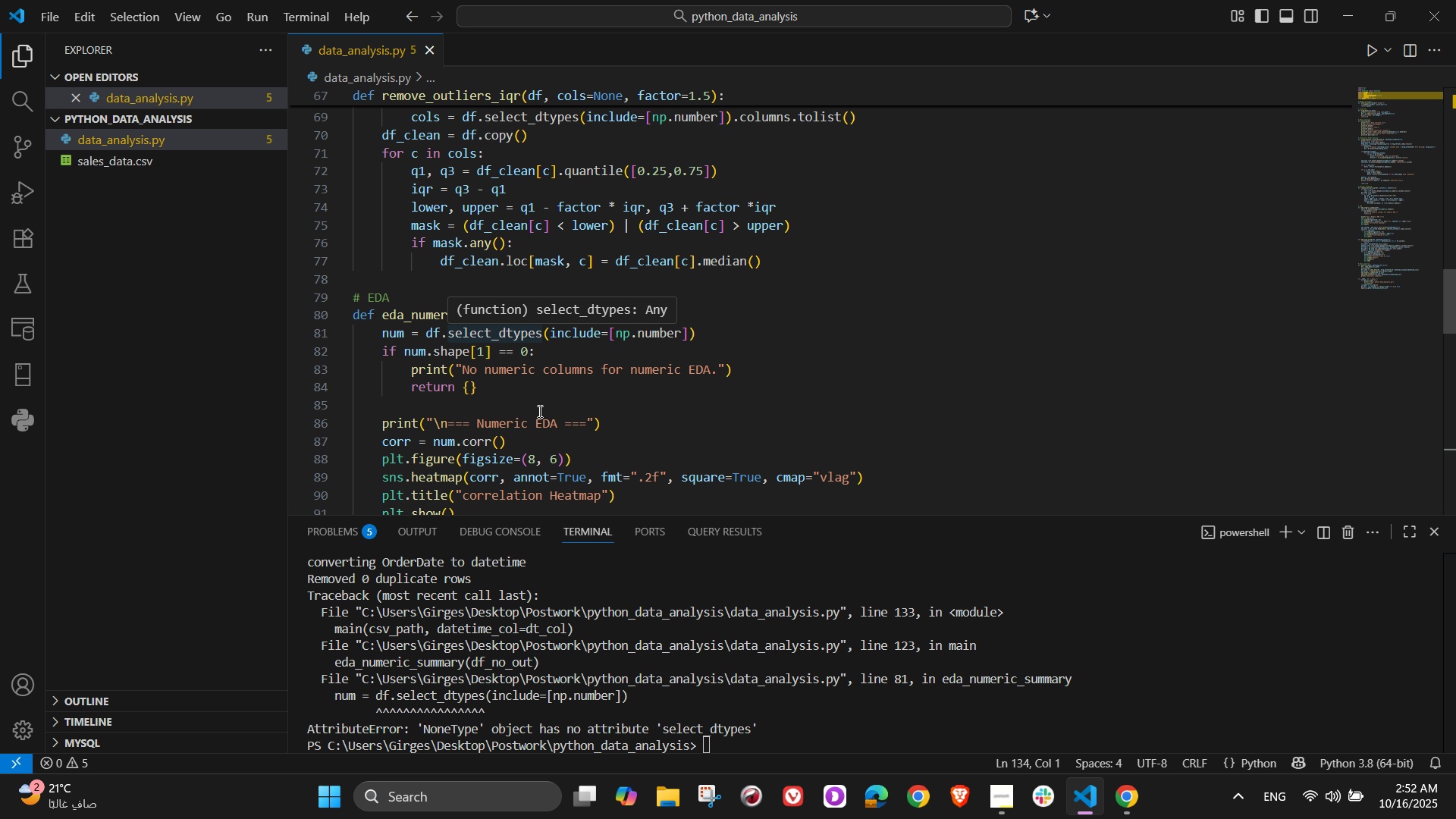 
scroll: coordinate [468, 362], scroll_direction: up, amount: 10.0
 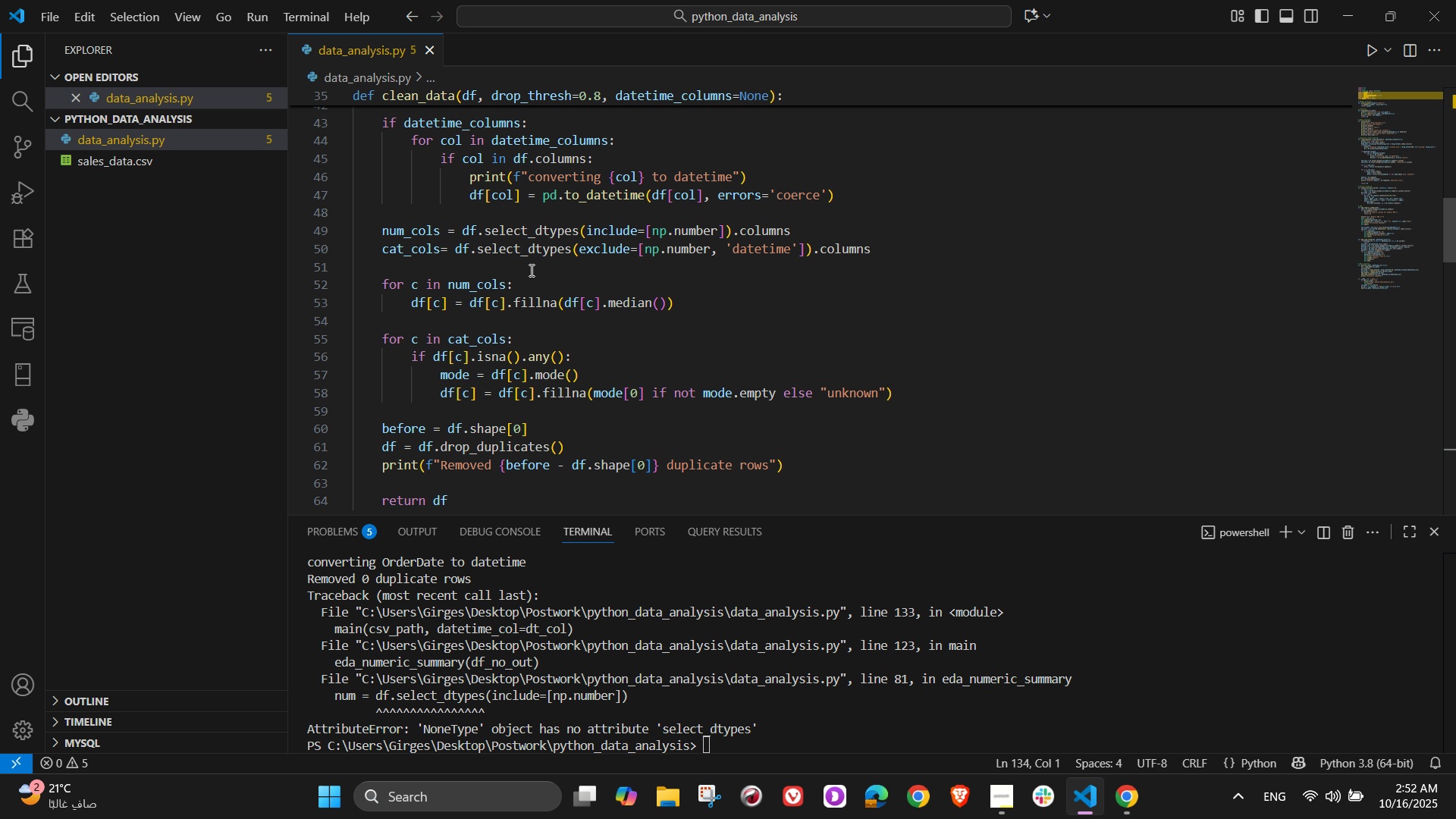 
wait(11.15)
 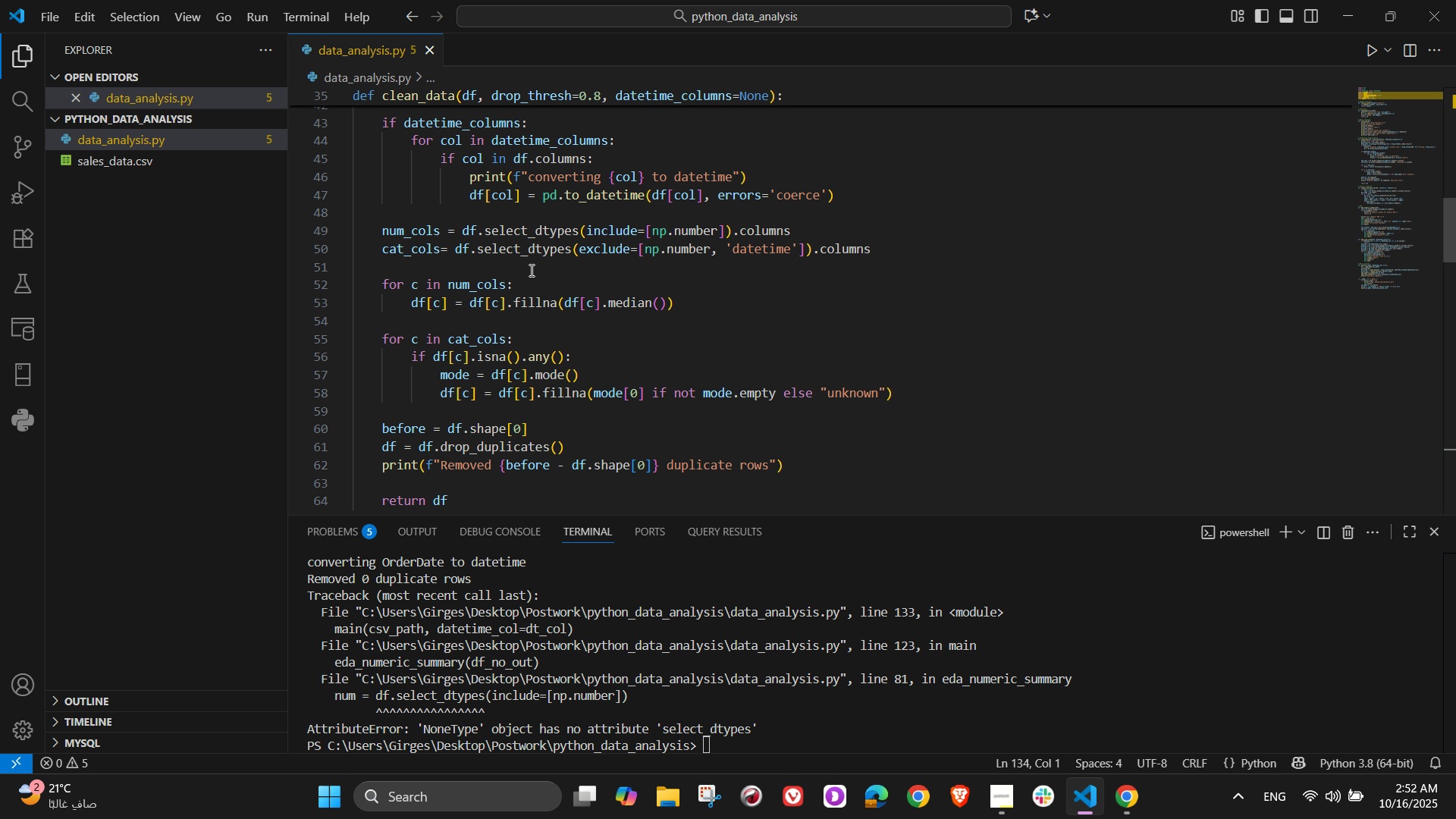 
scroll: coordinate [629, 334], scroll_direction: down, amount: 3.0
 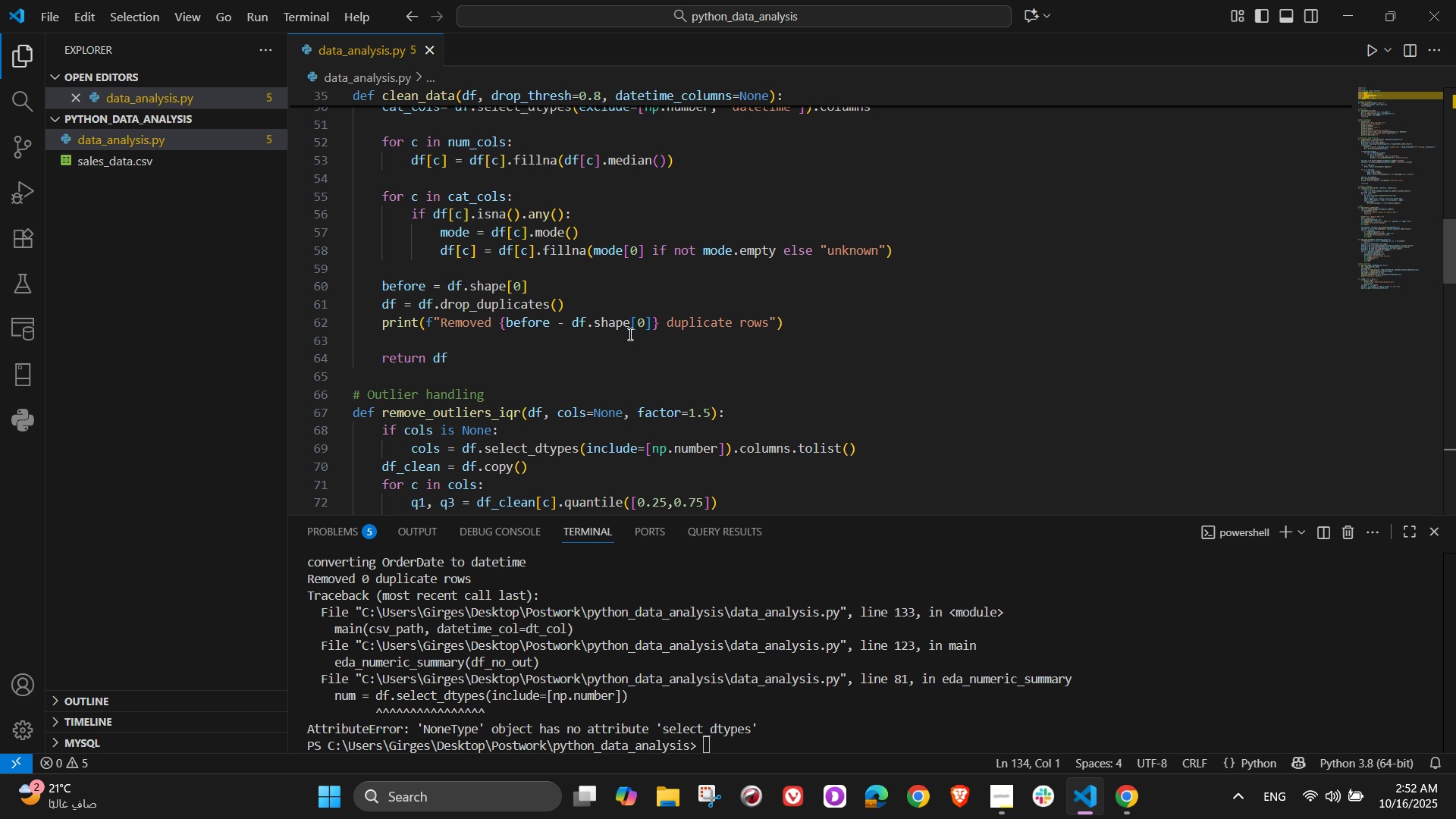 
wait(6.57)
 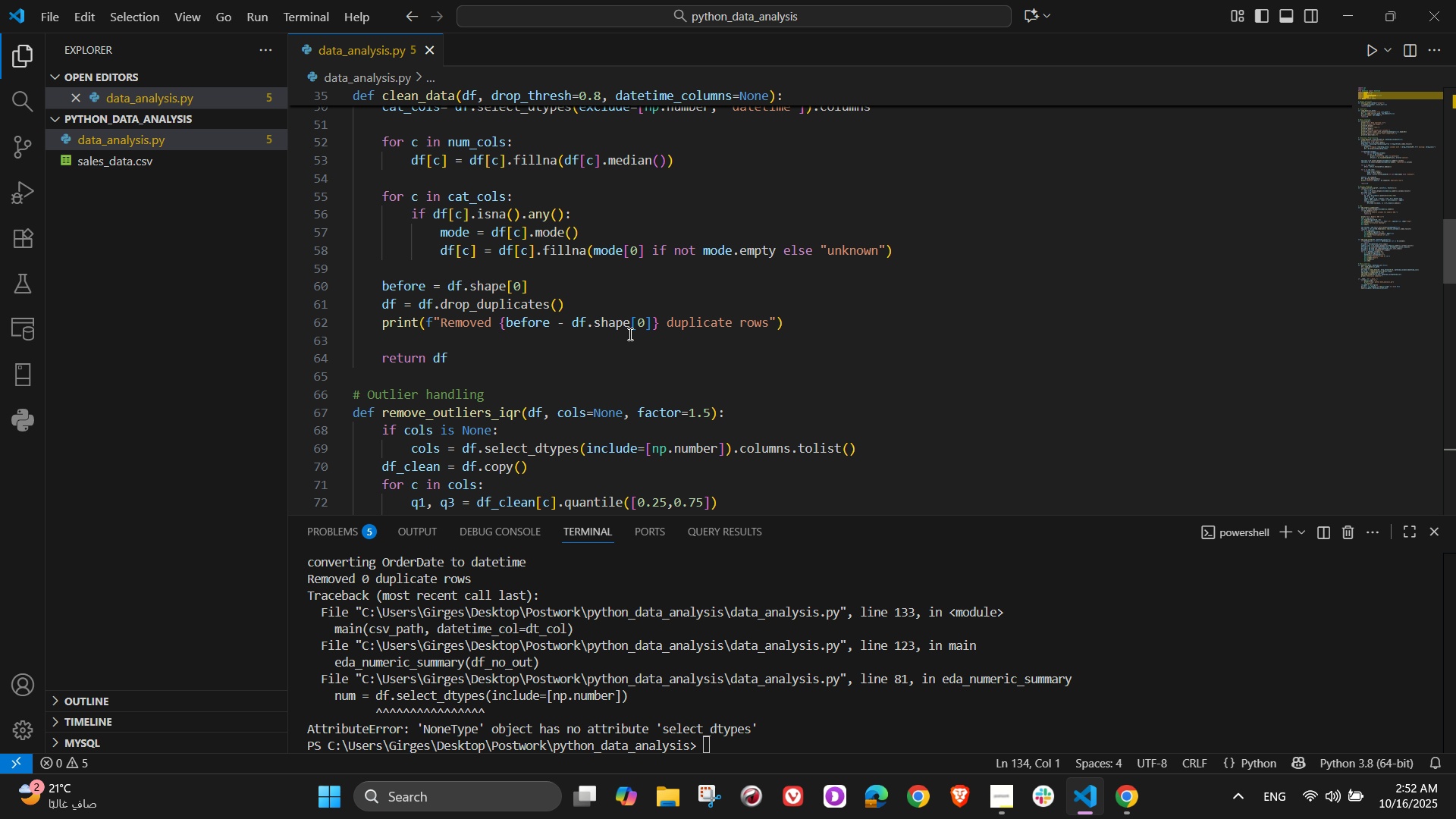 
scroll: coordinate [629, 334], scroll_direction: down, amount: 4.0
 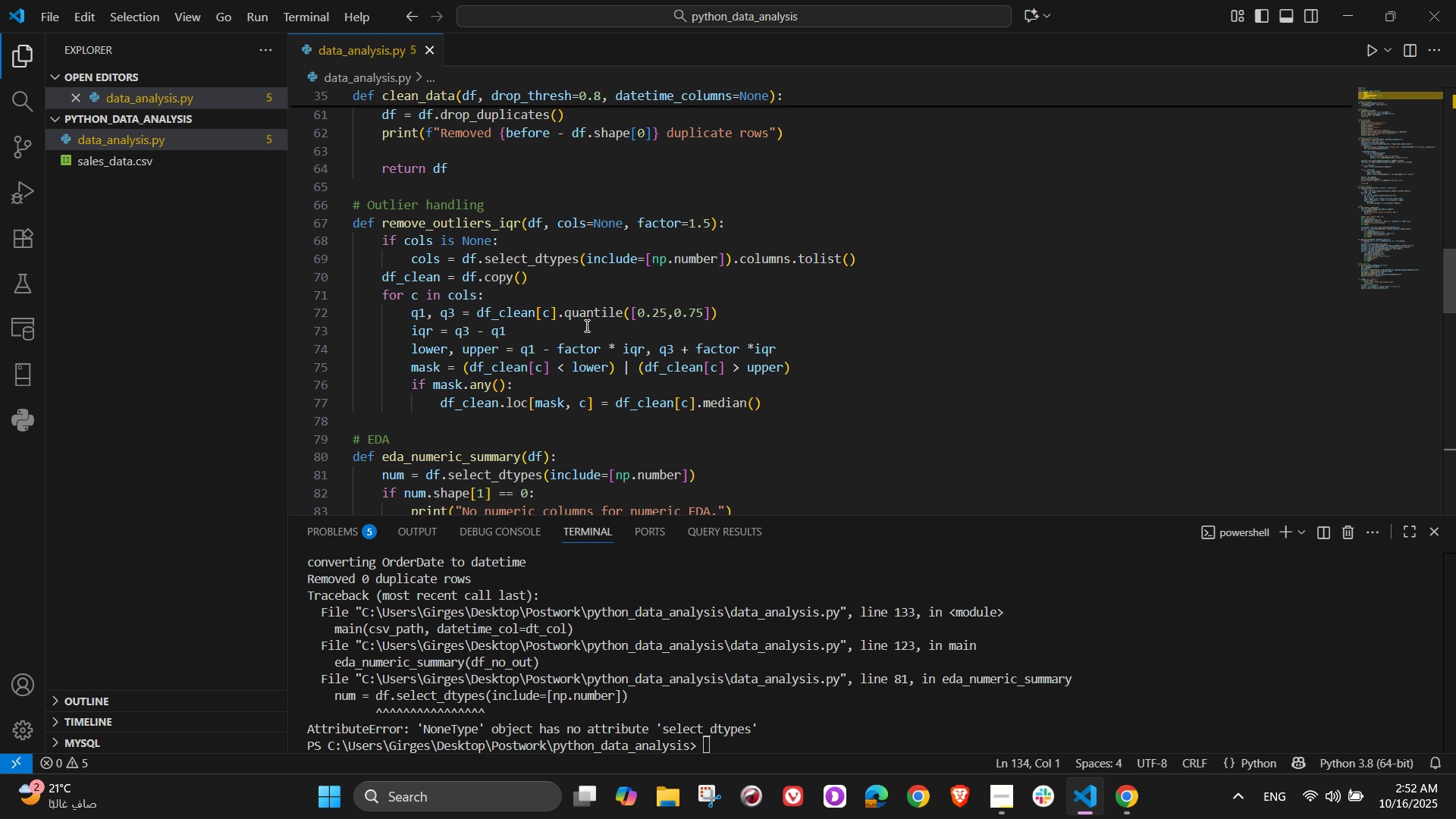 
wait(11.46)
 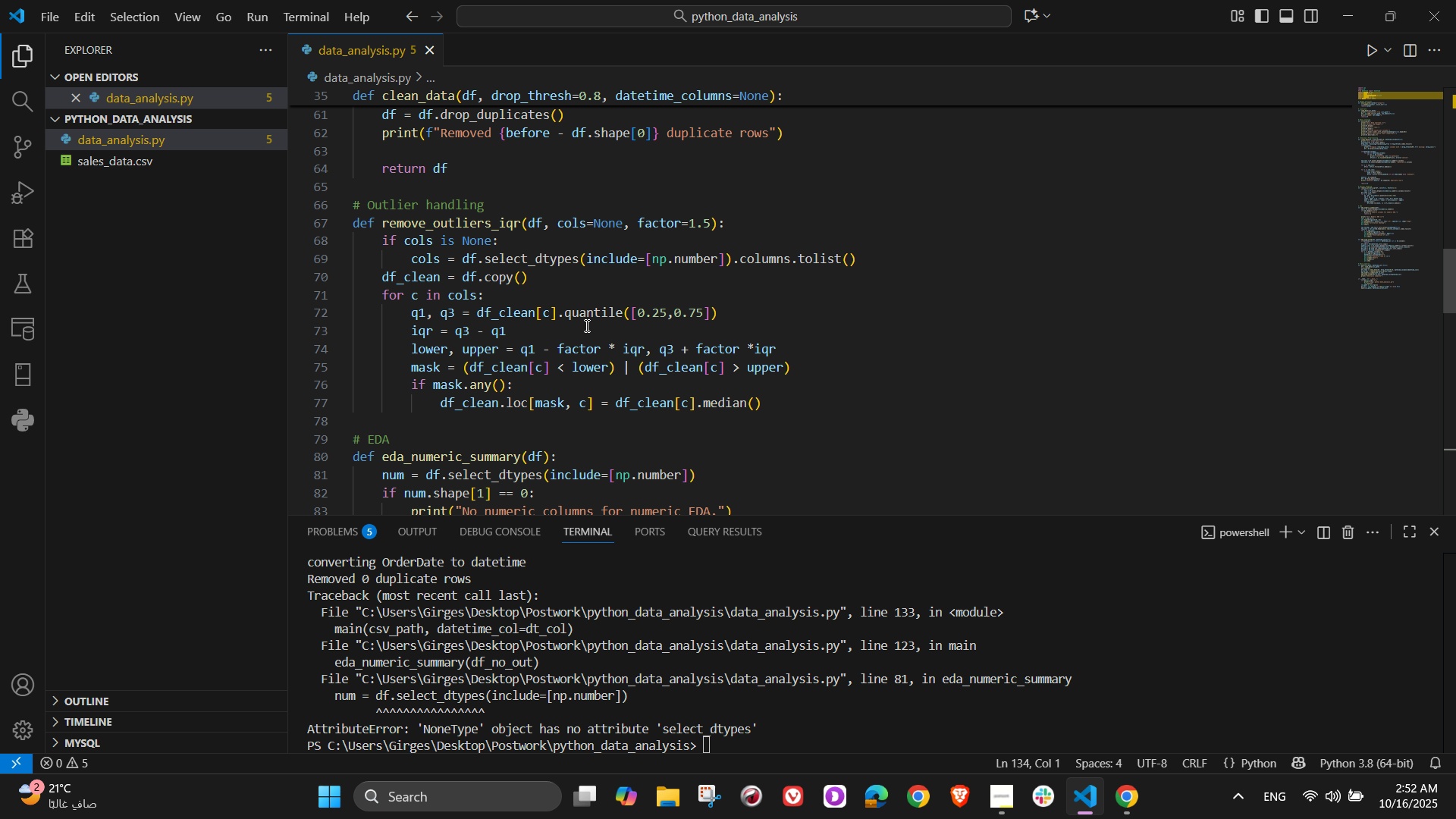 
scroll: coordinate [522, 354], scroll_direction: down, amount: 4.0
 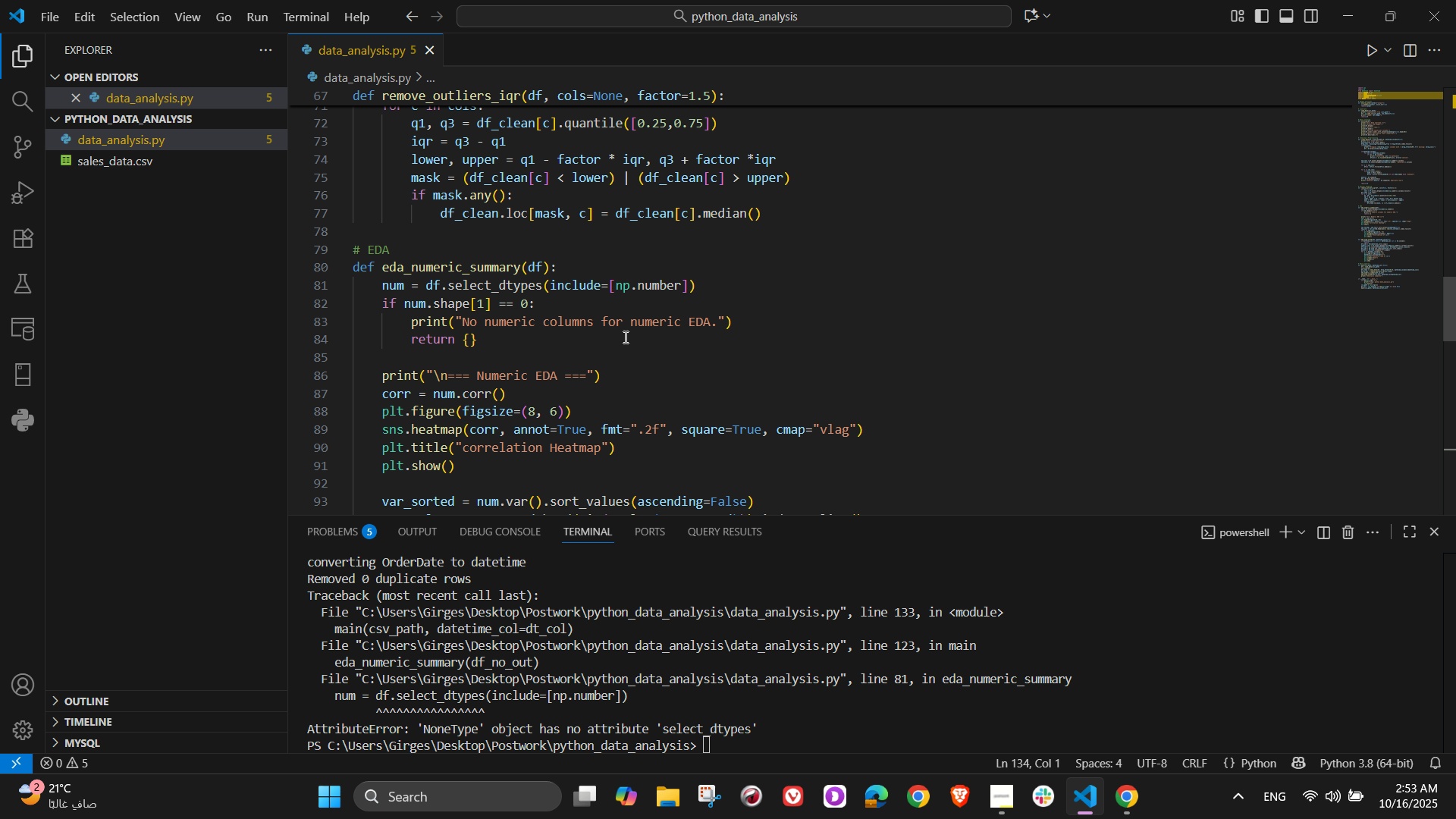 
wait(32.24)
 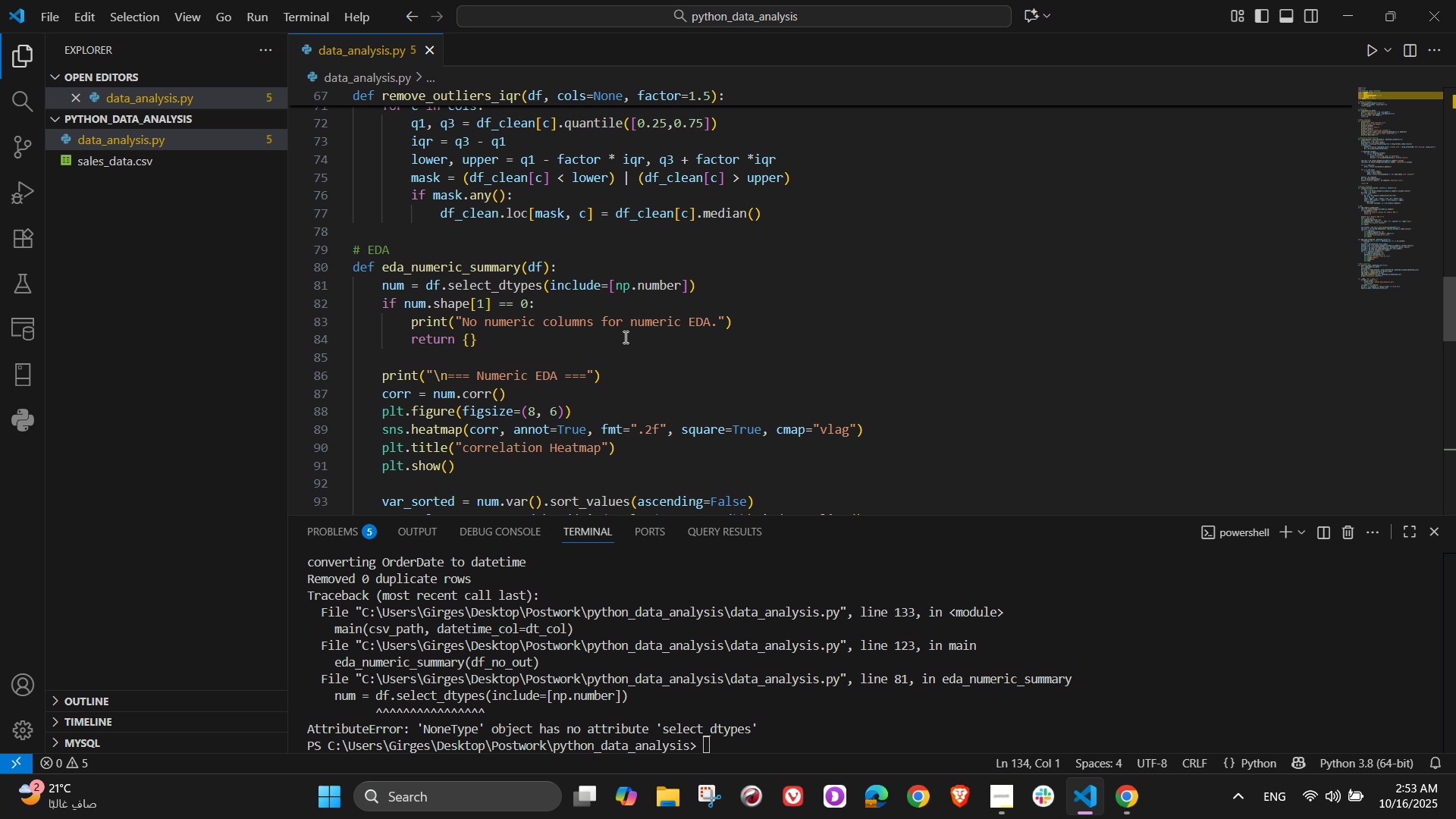 
mouse_move([560, 362])
 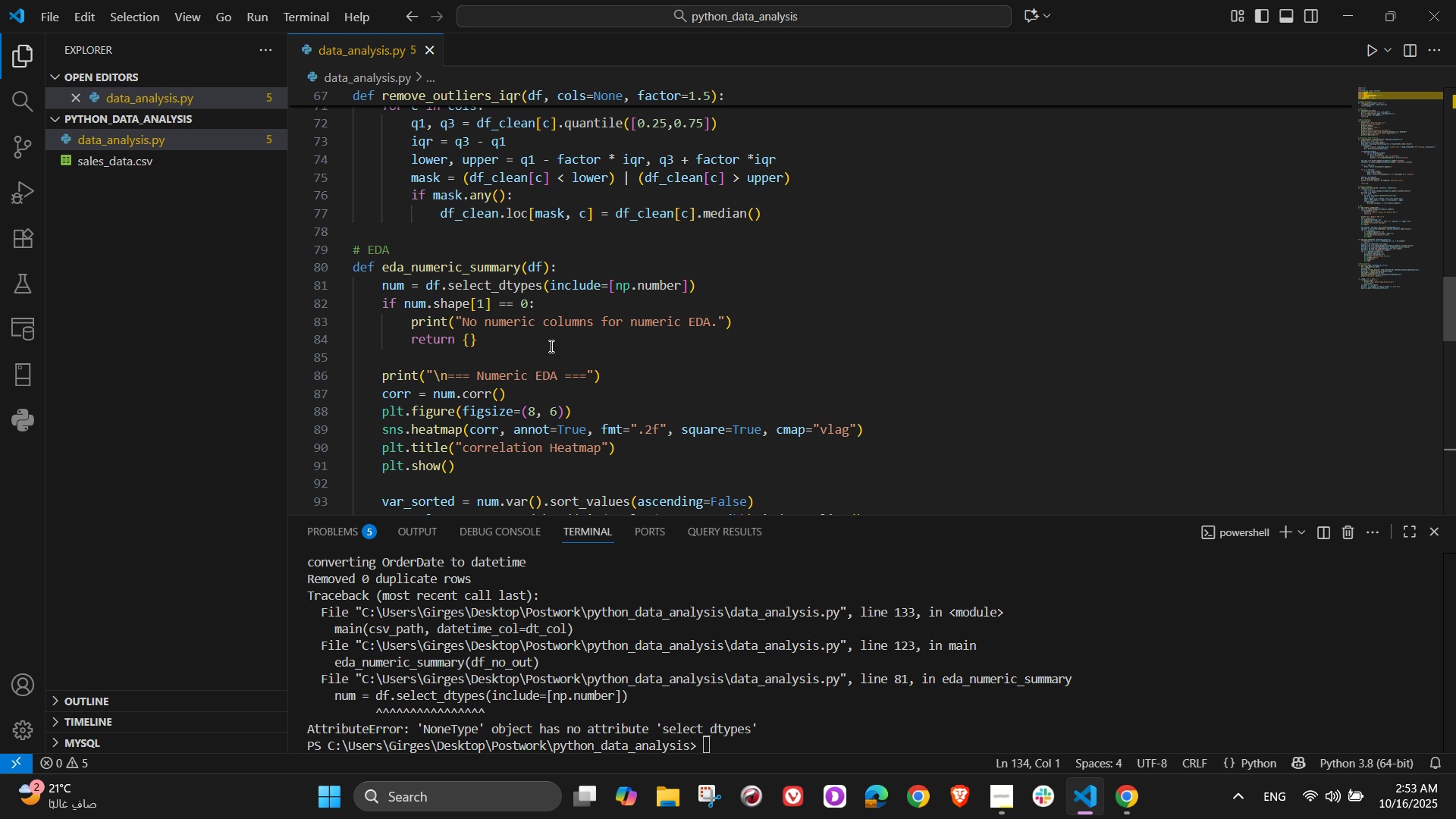 
wait(9.96)
 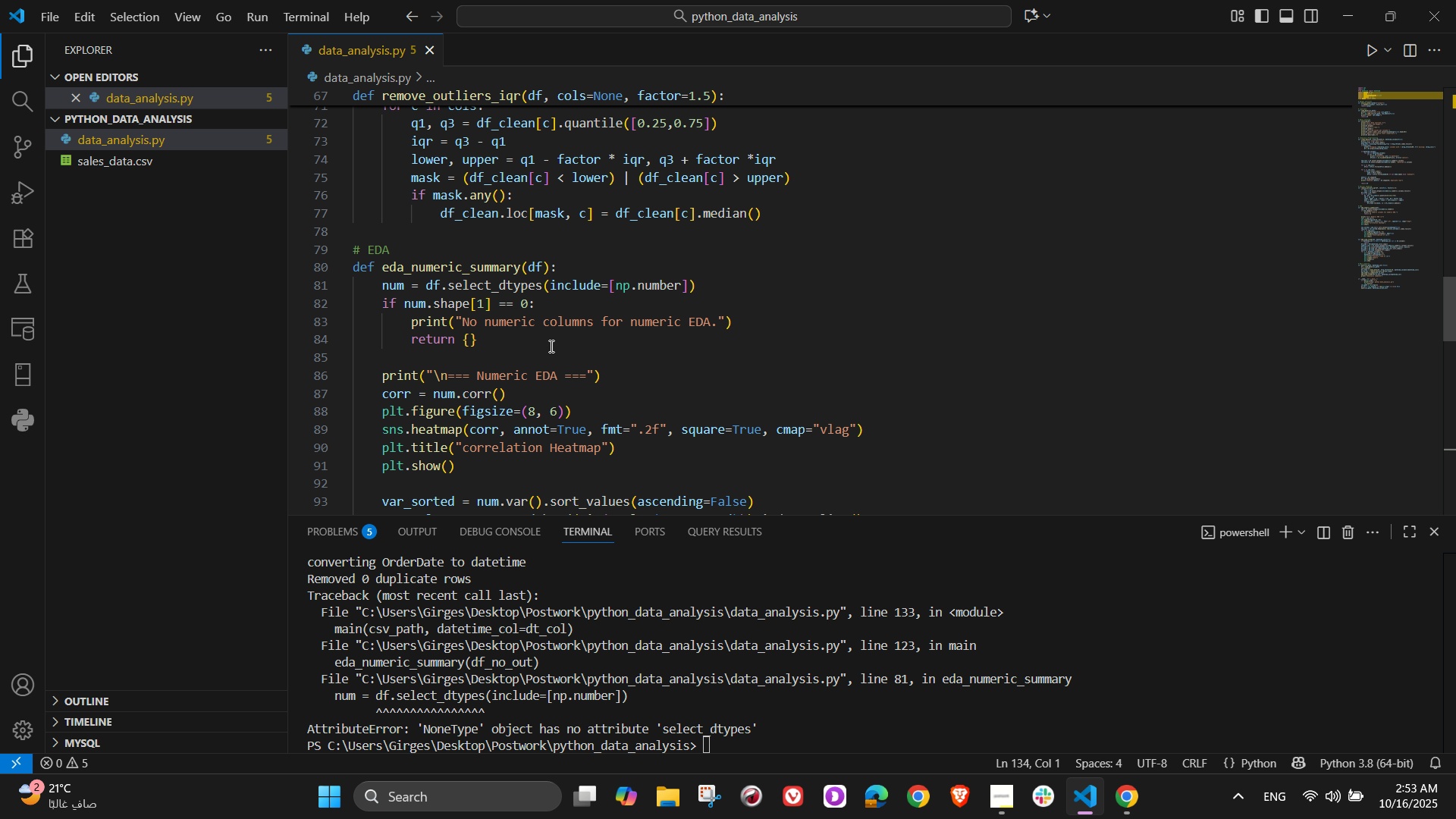 
scroll: coordinate [622, 385], scroll_direction: down, amount: 2.0
 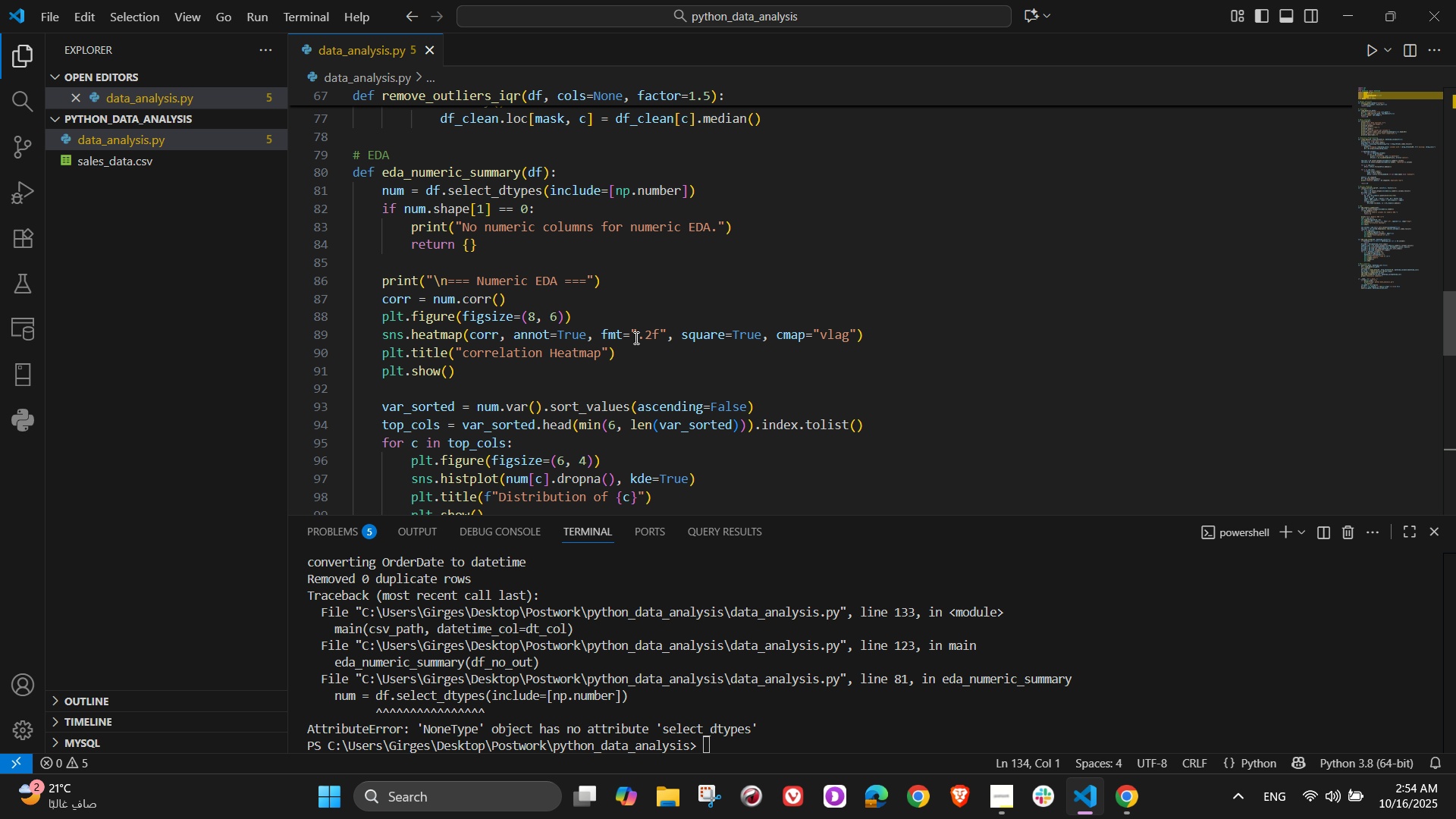 
wait(40.72)
 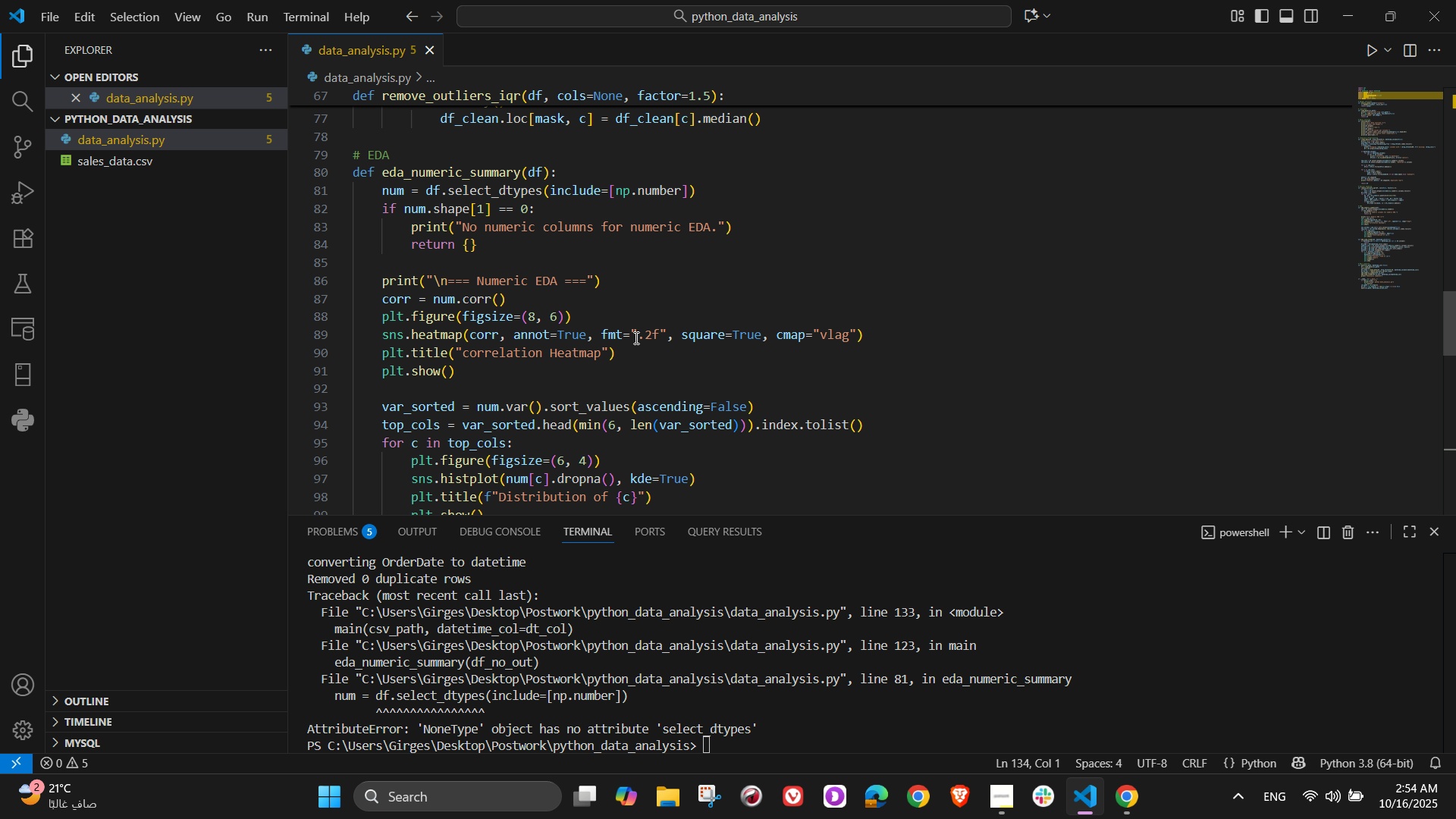 
scroll: coordinate [516, 337], scroll_direction: down, amount: 16.0
 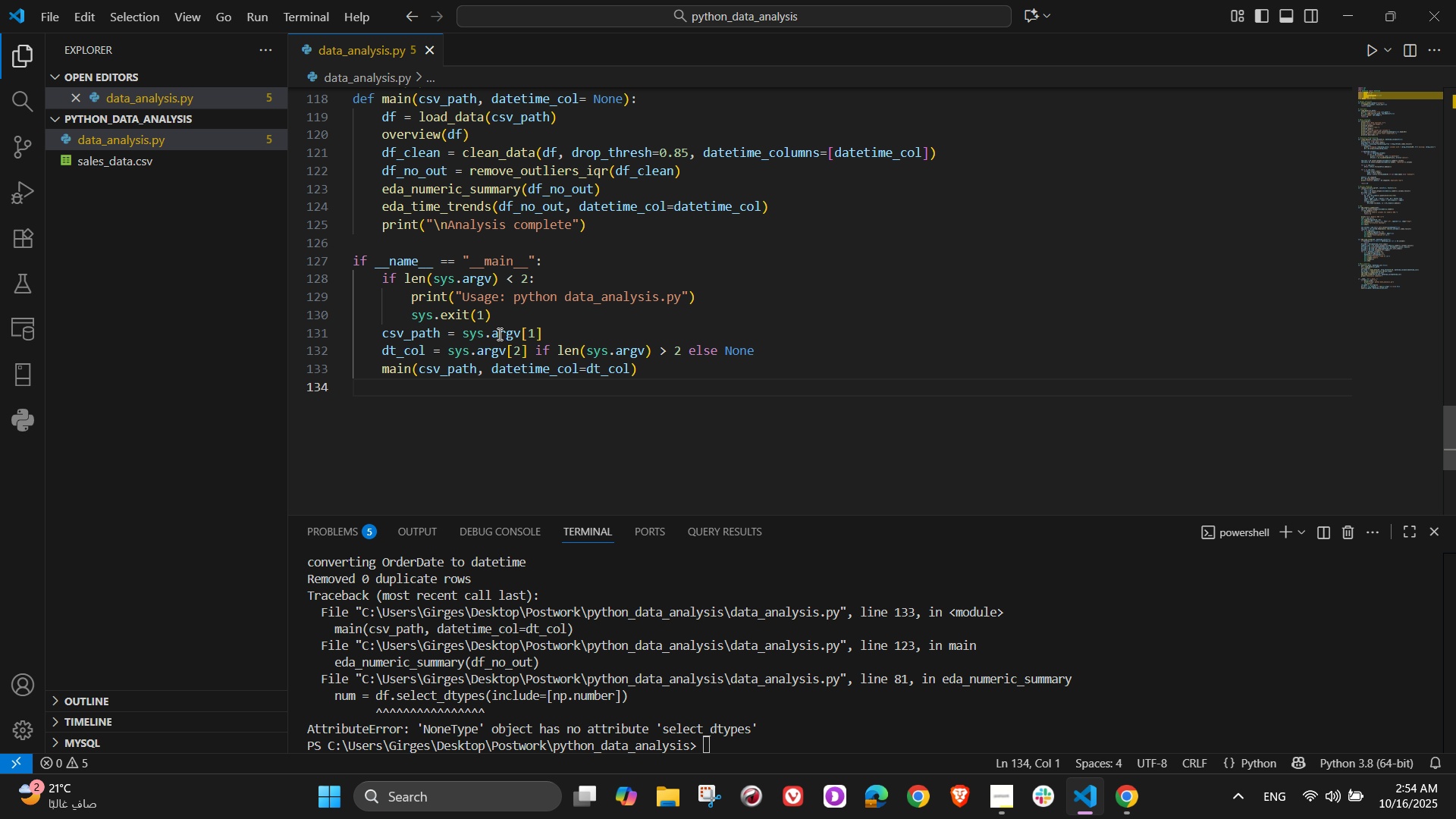 
scroll: coordinate [494, 341], scroll_direction: up, amount: 2.0
 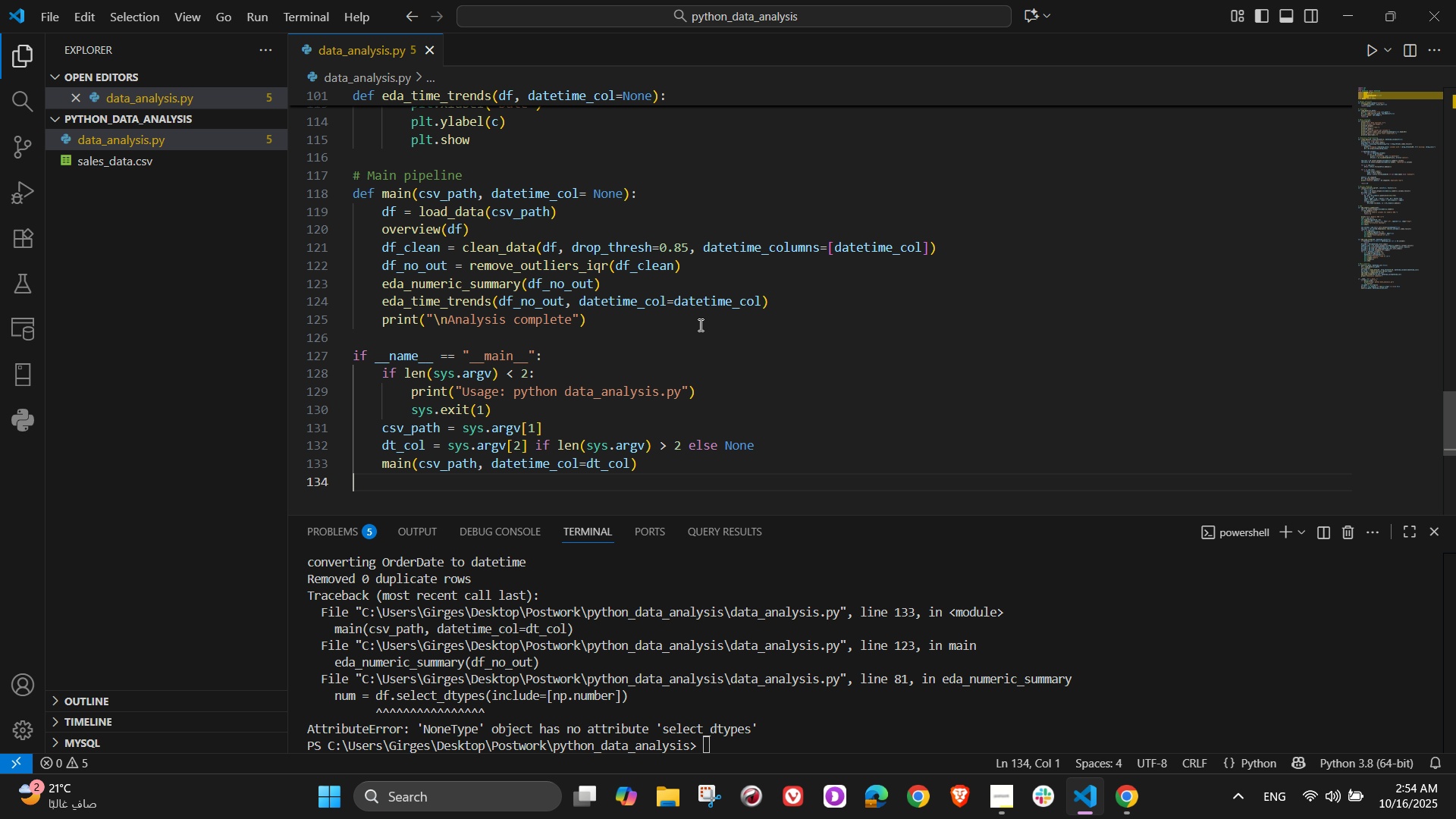 
wait(11.38)
 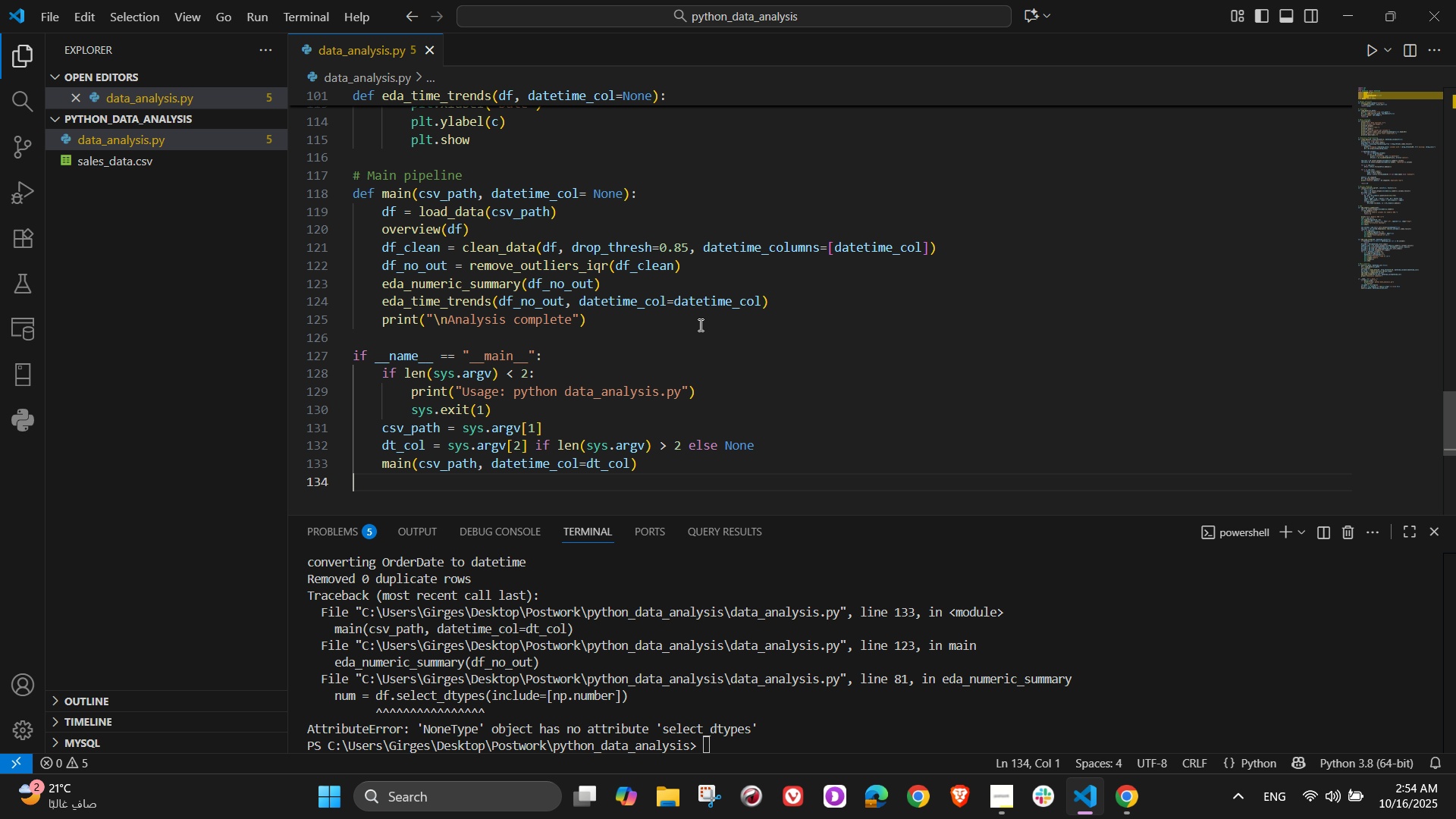 
left_click([775, 420])
 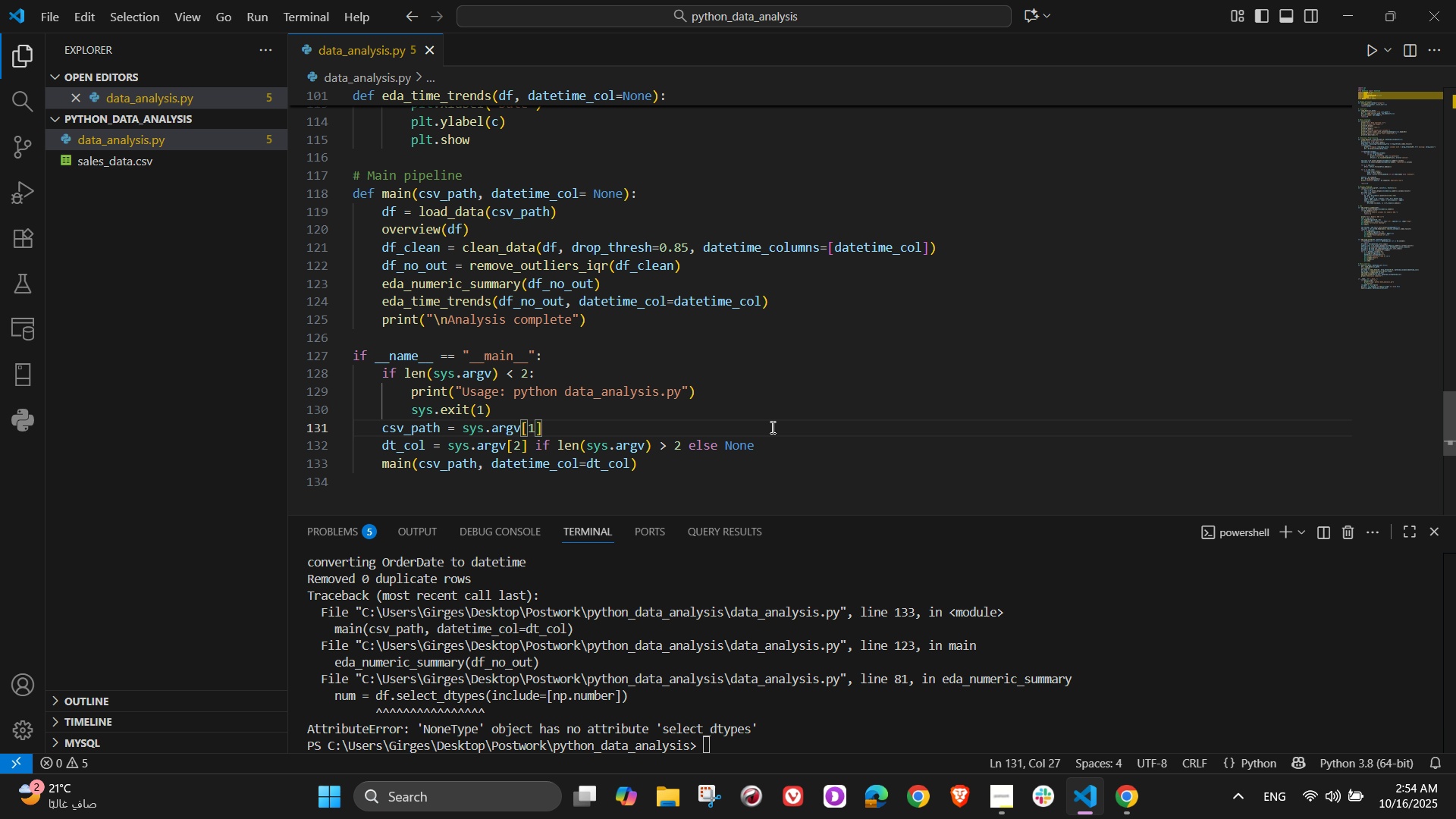 
key(Control+A)
 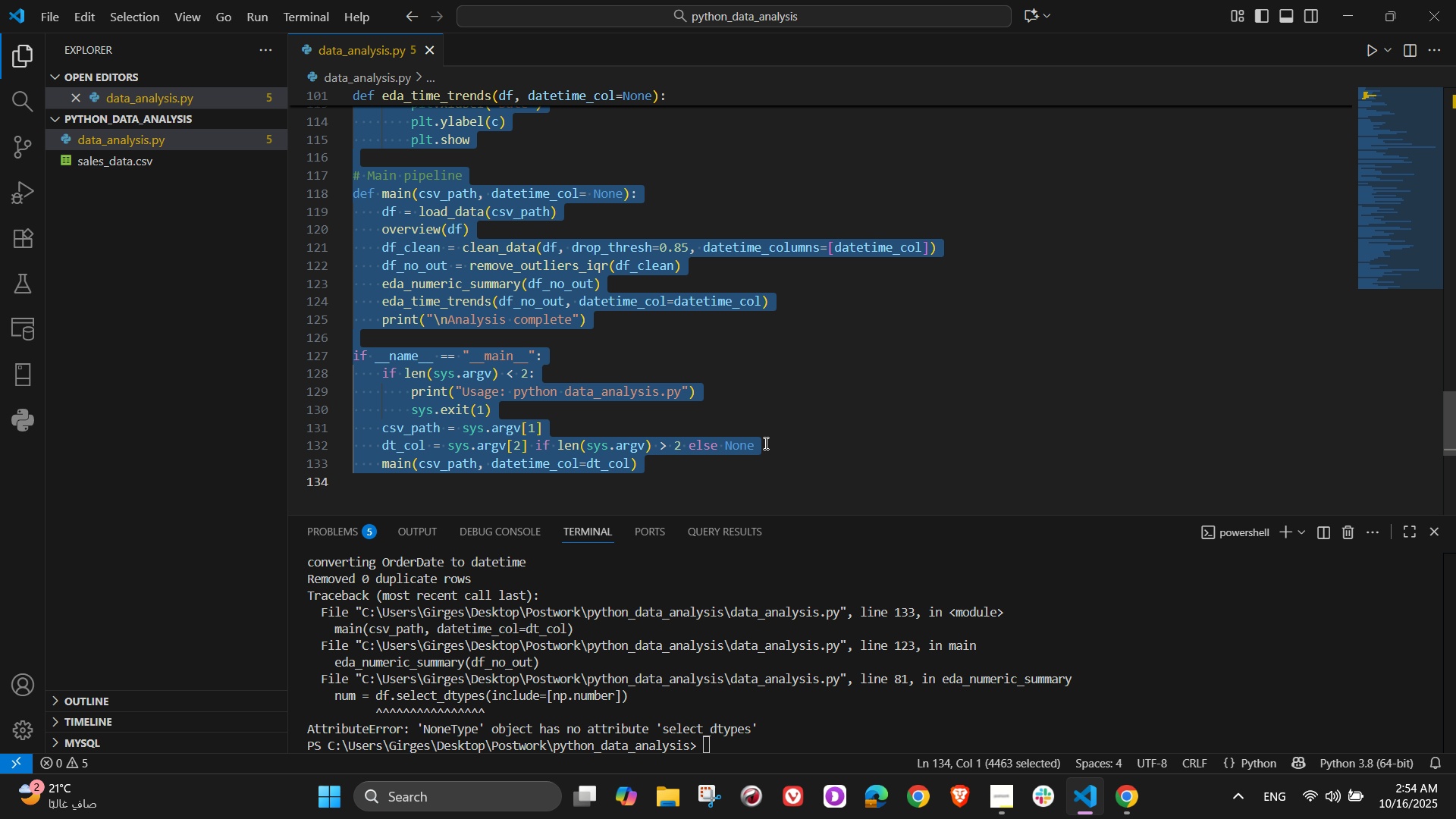 
key(Control+C)
 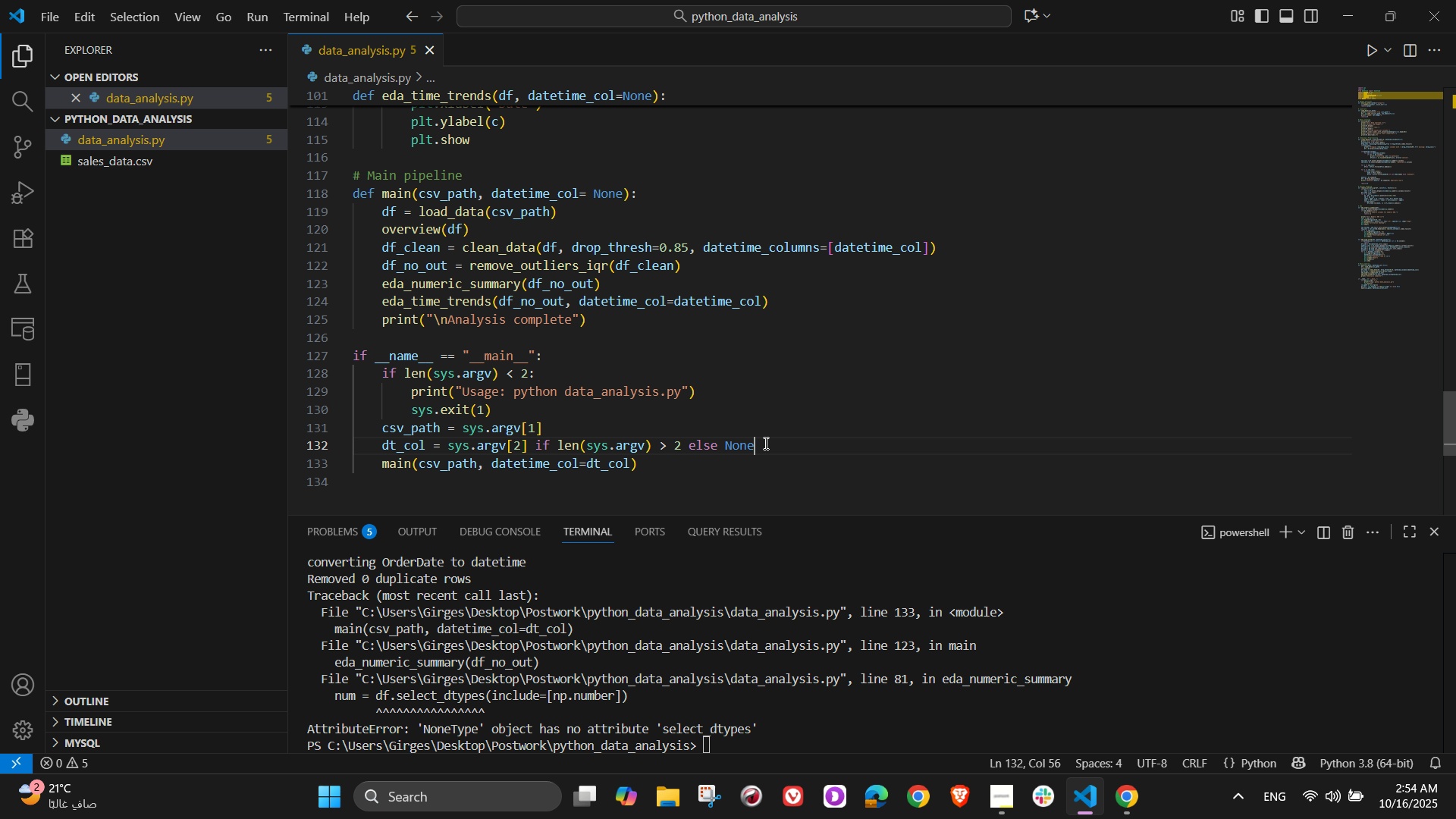 
left_click([764, 443])
 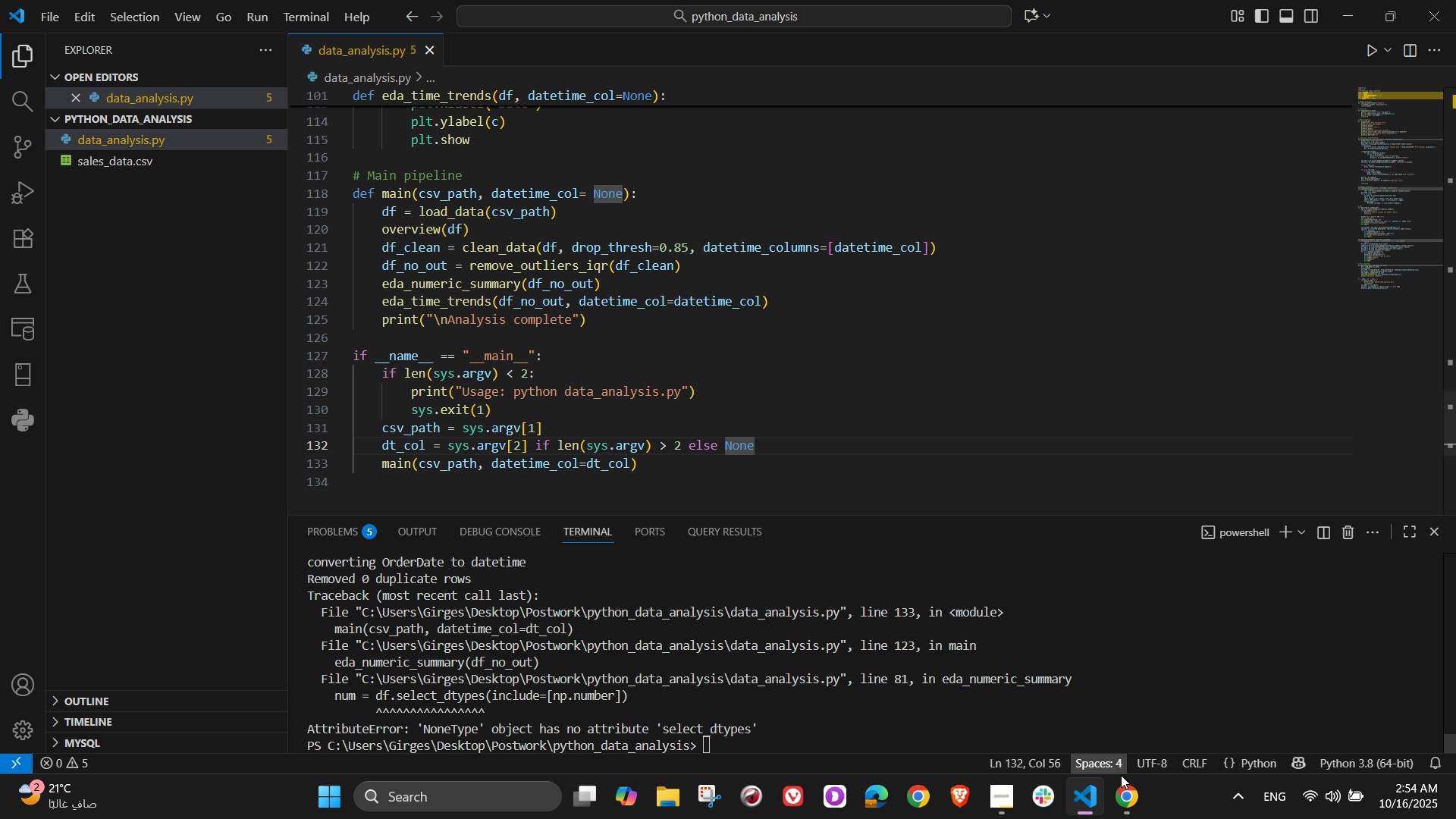 
left_click([1127, 792])
 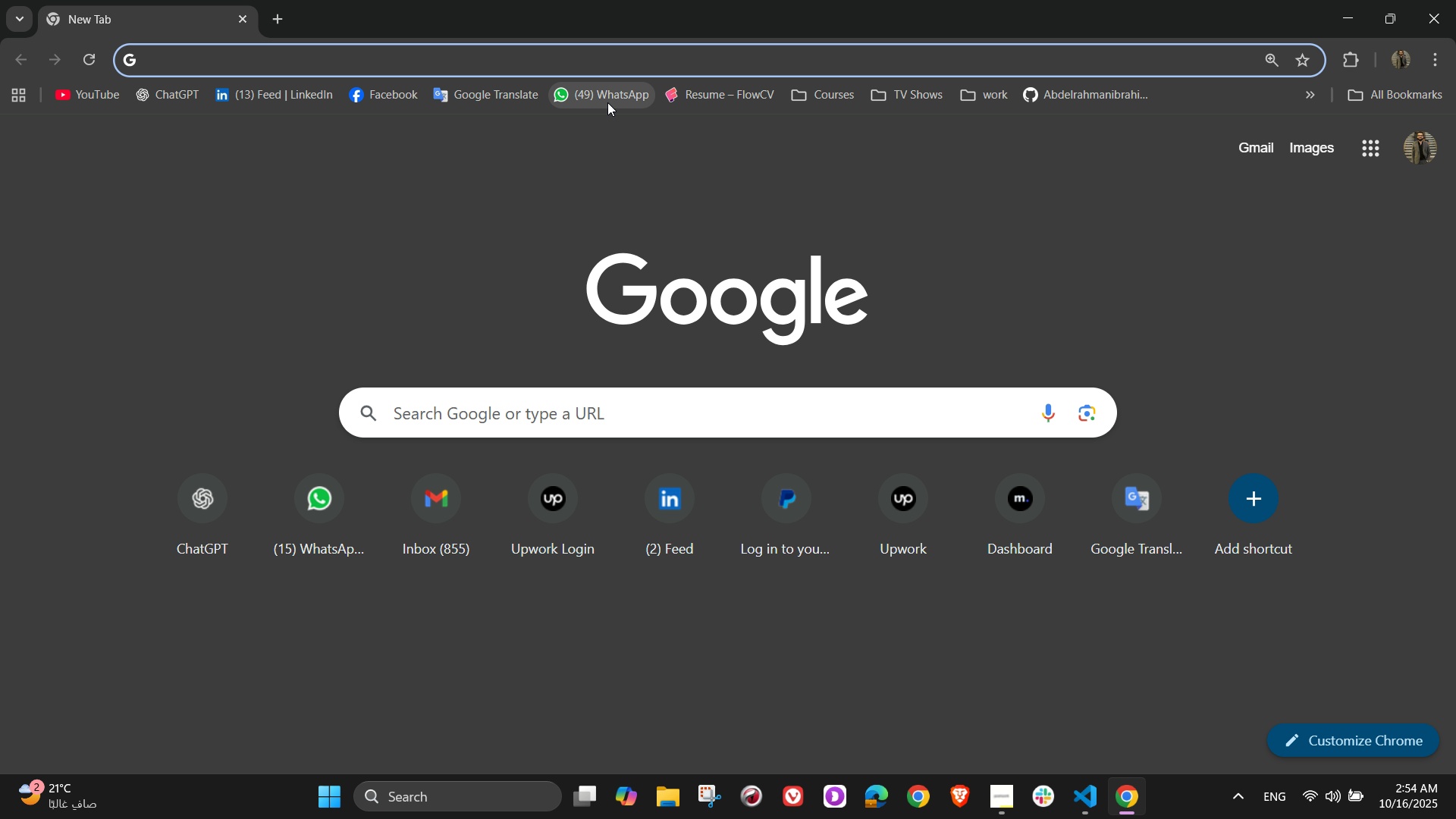 
left_click([604, 93])
 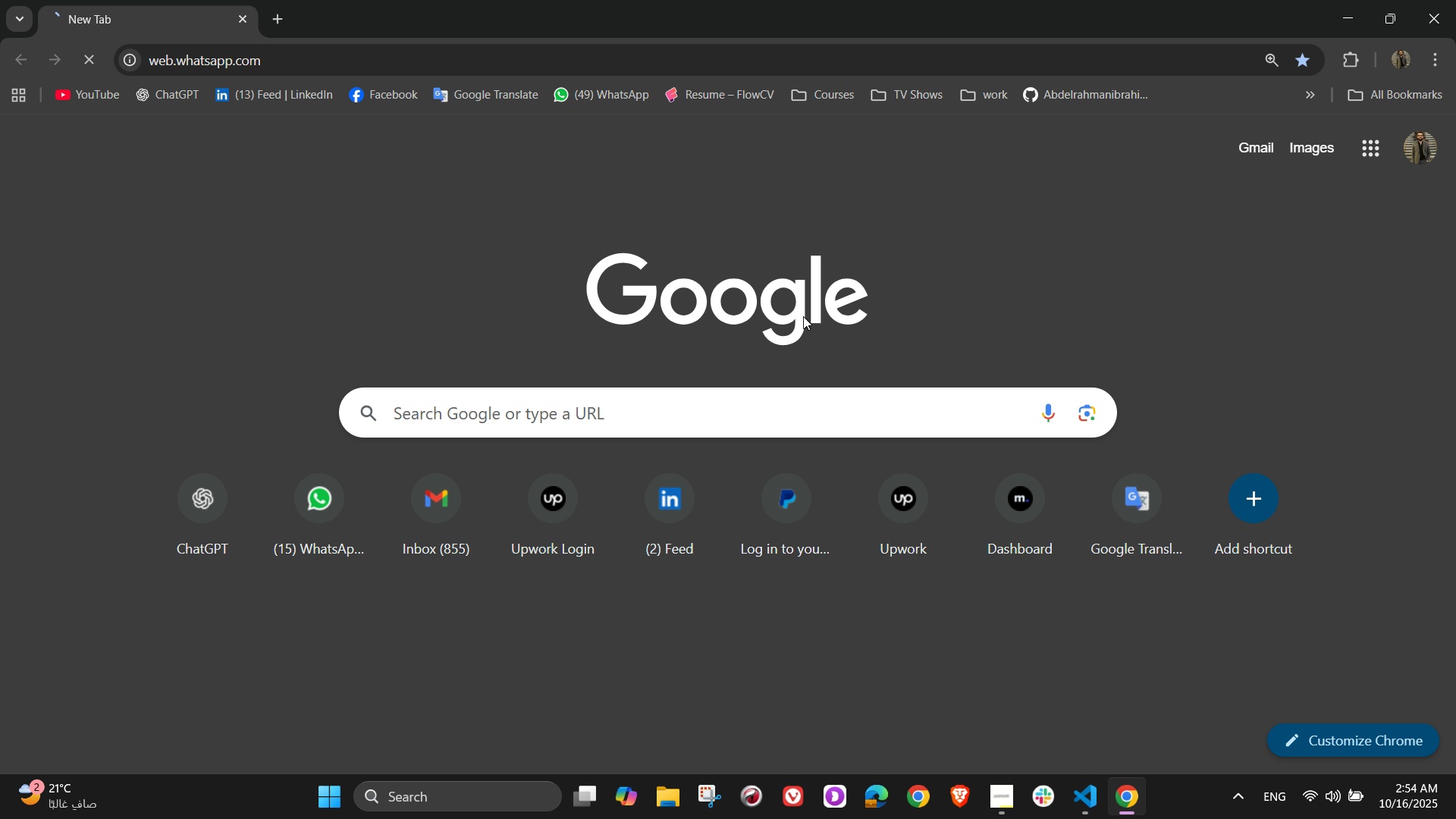 
key(Alt+AltLeft)
 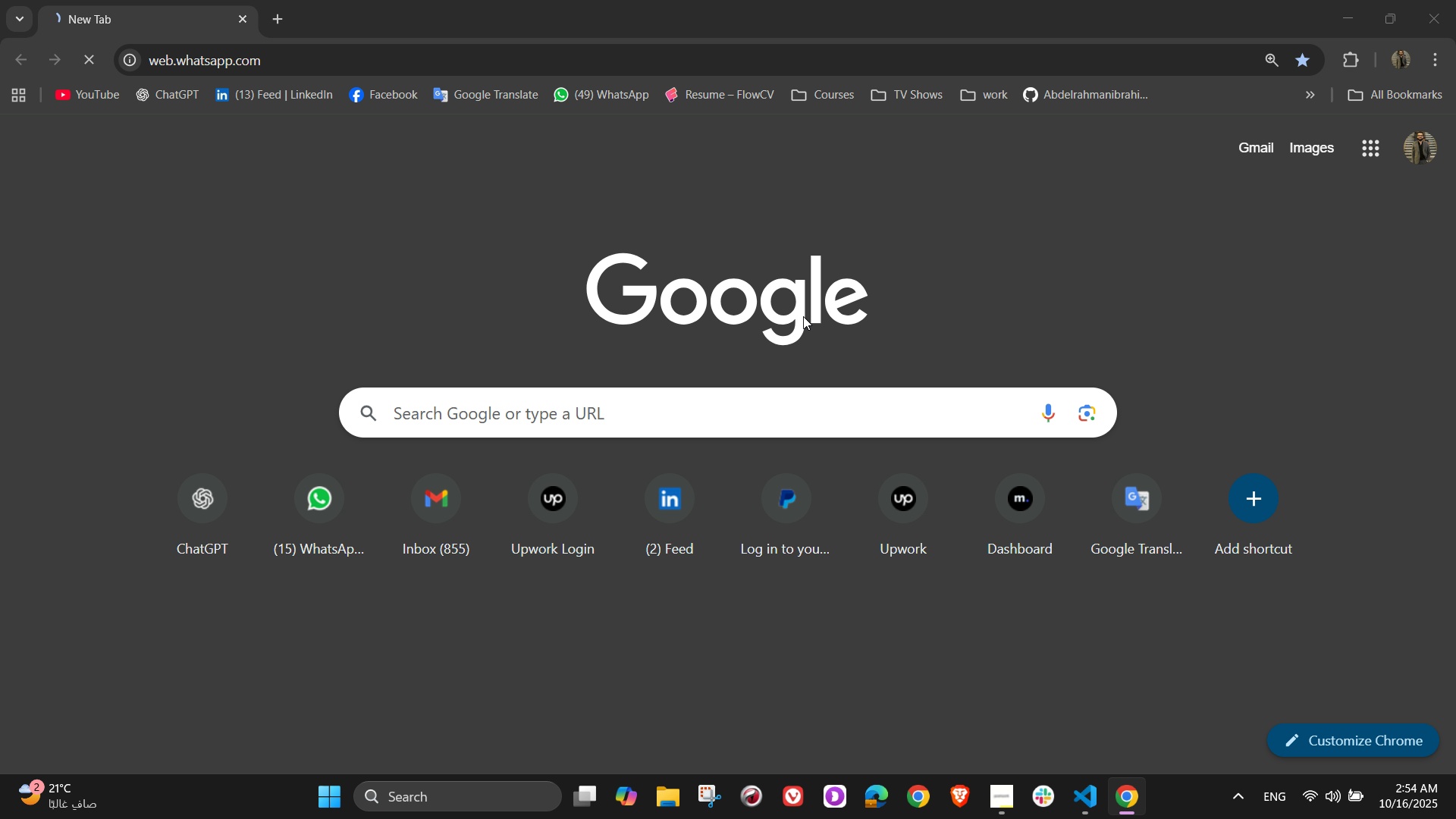 
key(Alt+Tab)
 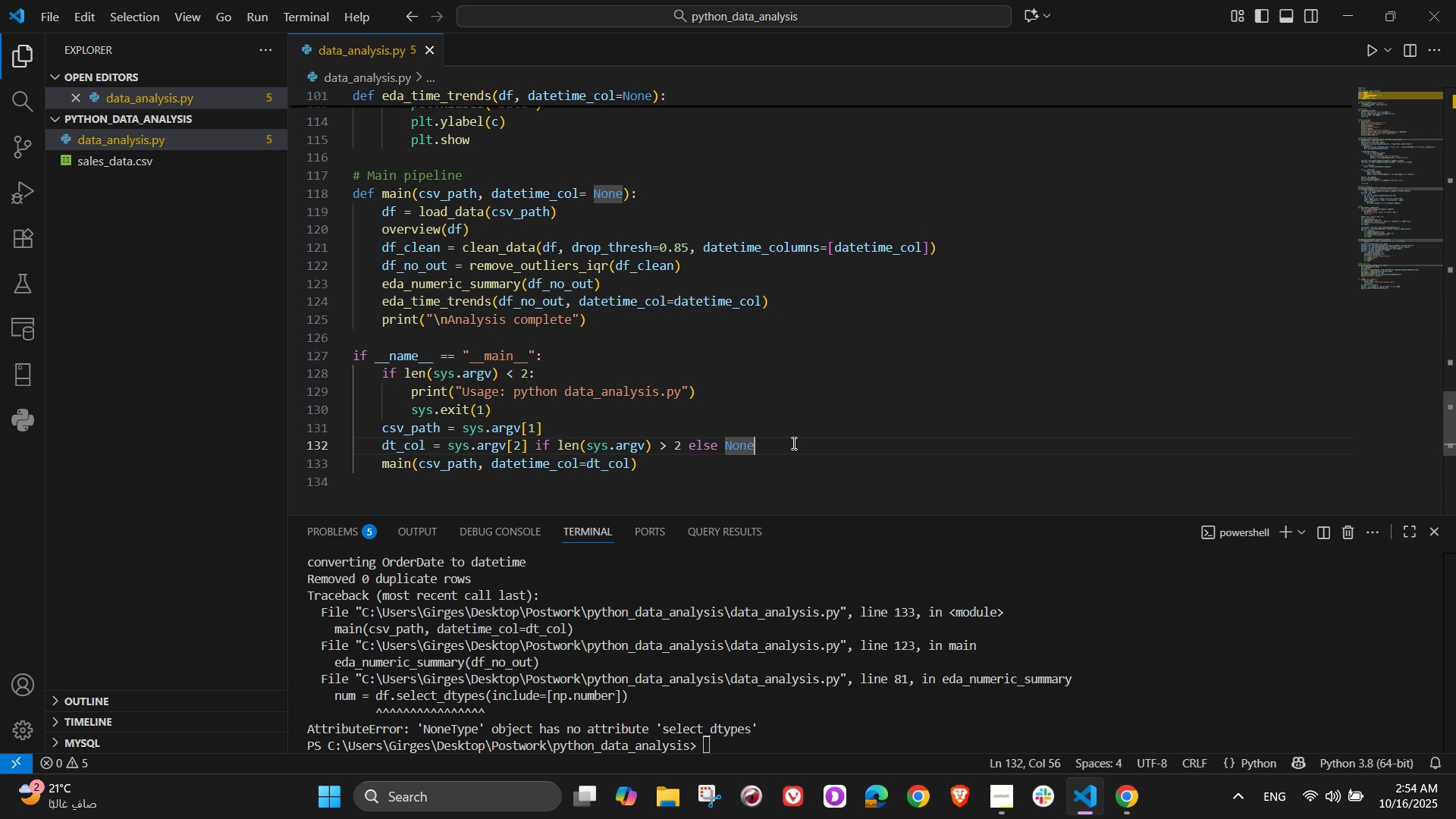 
scroll: coordinate [792, 443], scroll_direction: up, amount: 5.0
 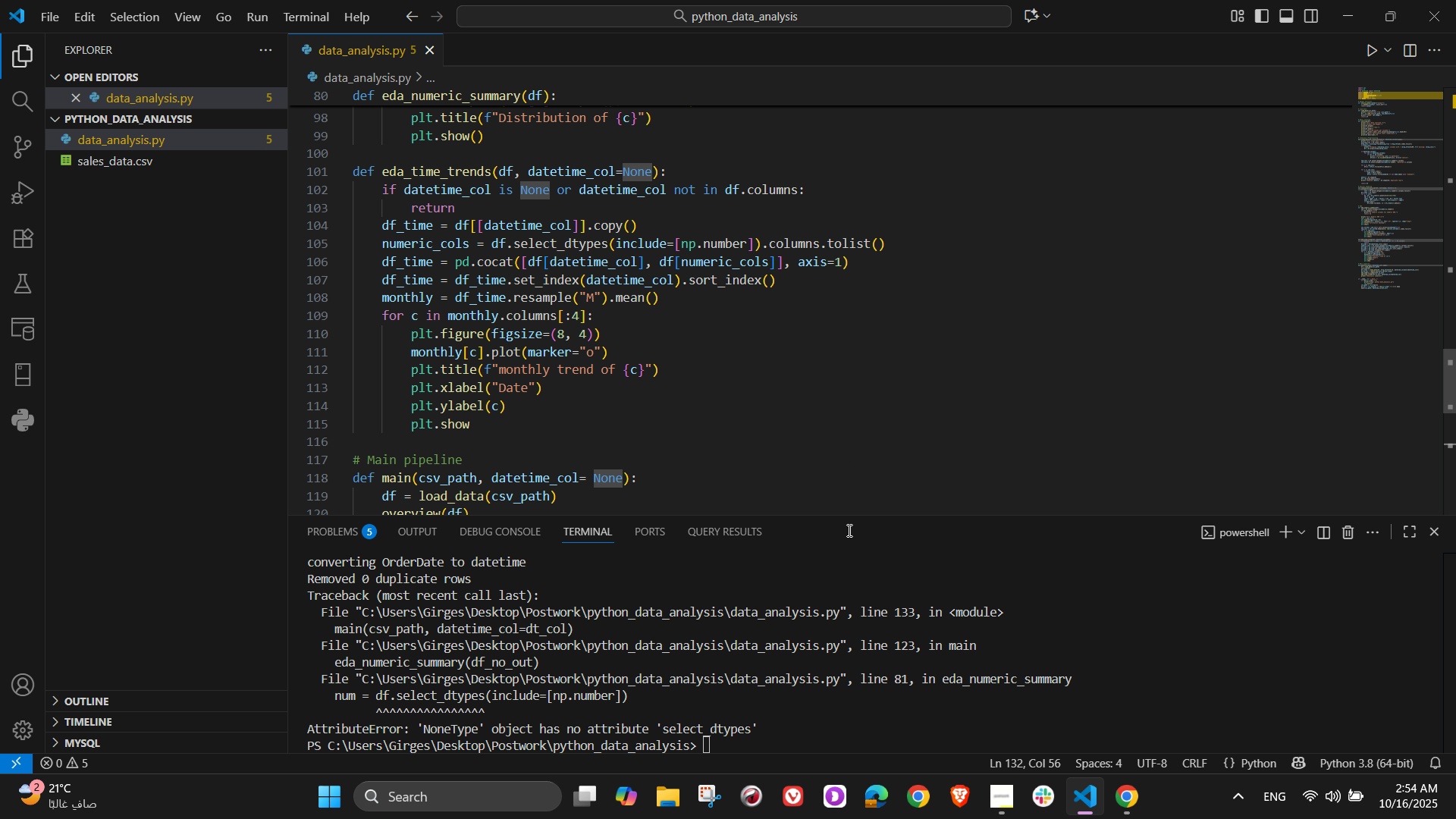 
left_click([1016, 812])